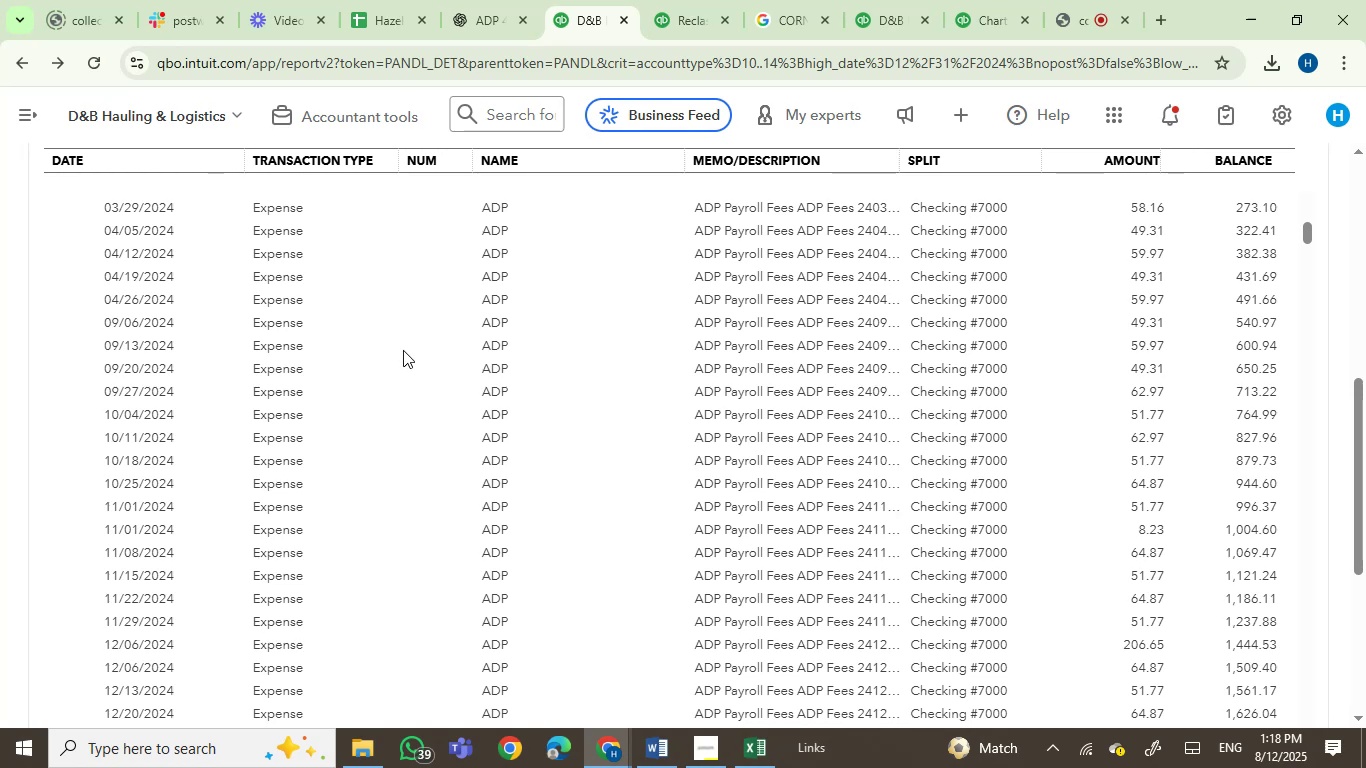 
left_click([487, 336])
 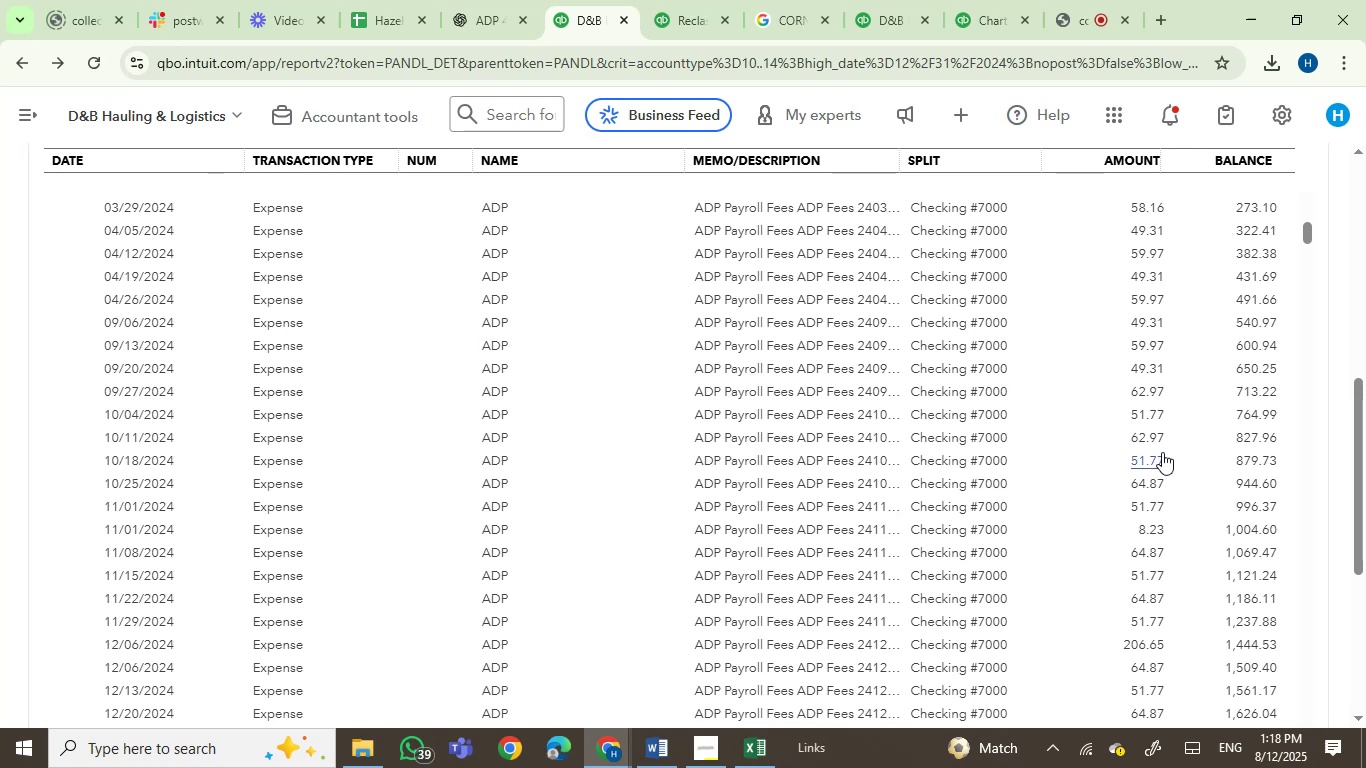 
left_click_drag(start_coordinate=[1358, 443], to_coordinate=[1365, 516])
 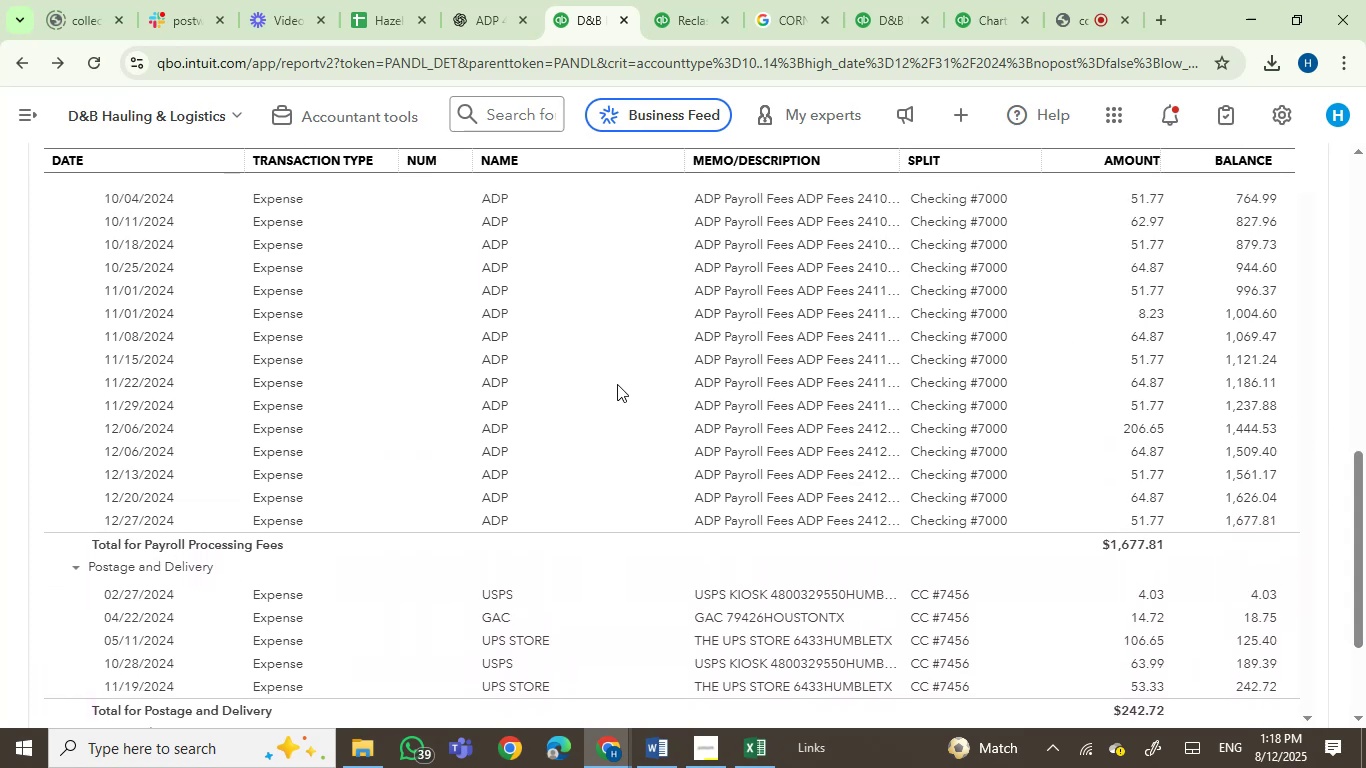 
left_click([617, 384])
 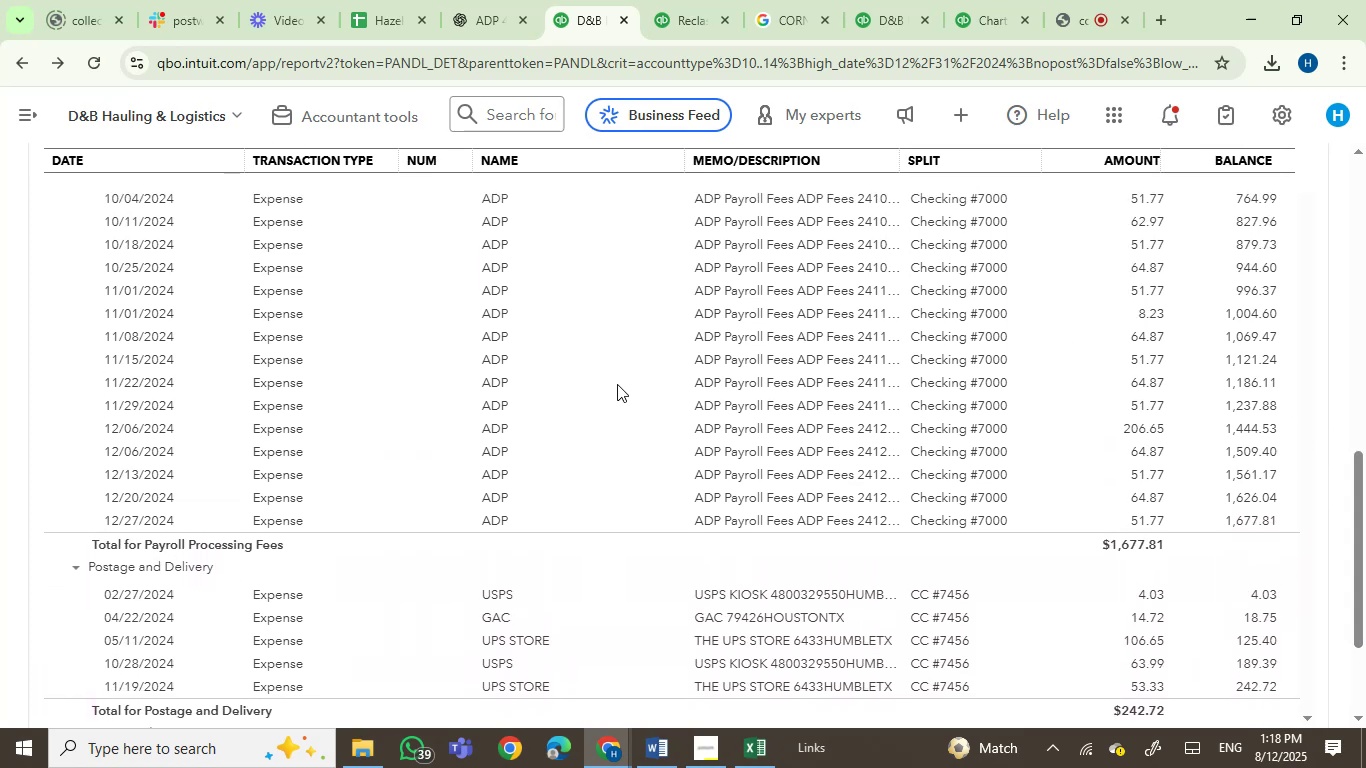 
scroll: coordinate [617, 384], scroll_direction: none, amount: 0.0
 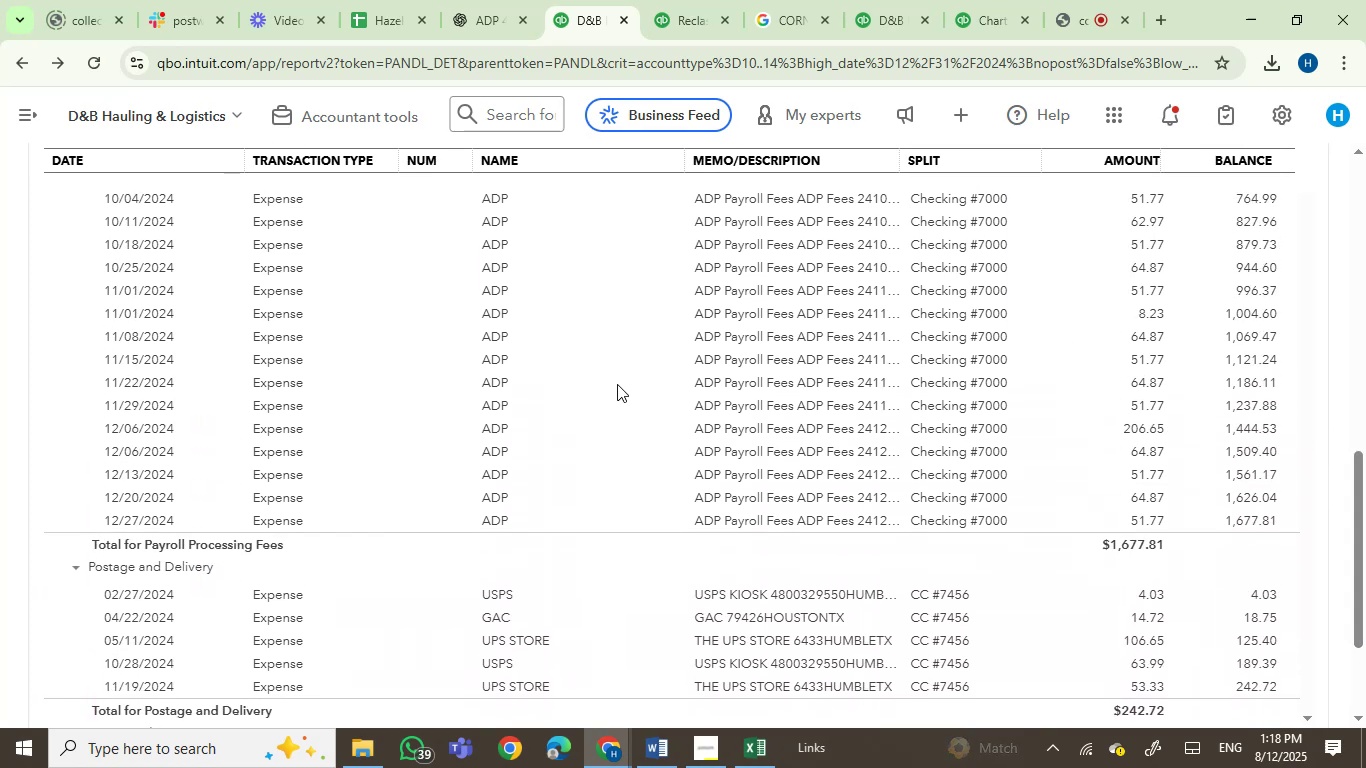 
scroll: coordinate [617, 384], scroll_direction: up, amount: 3.0
 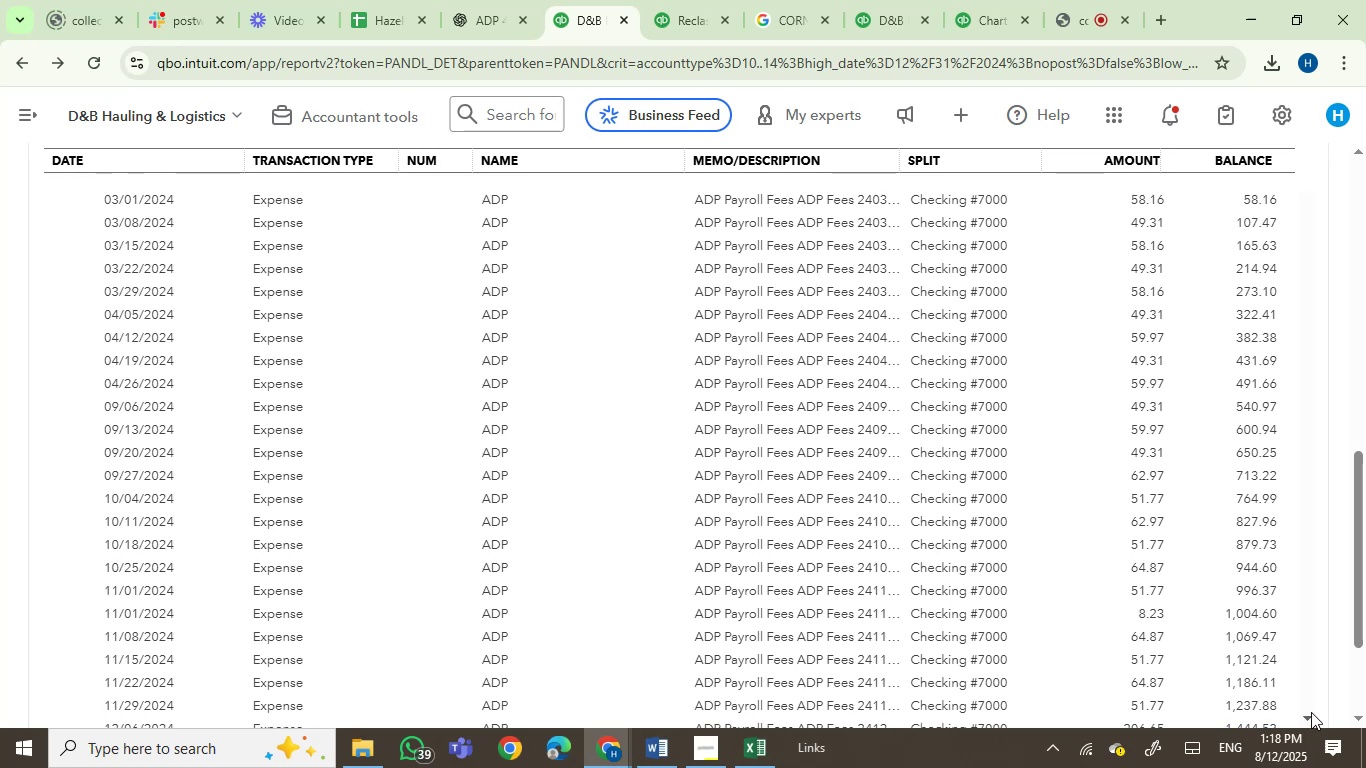 
double_click([1312, 719])
 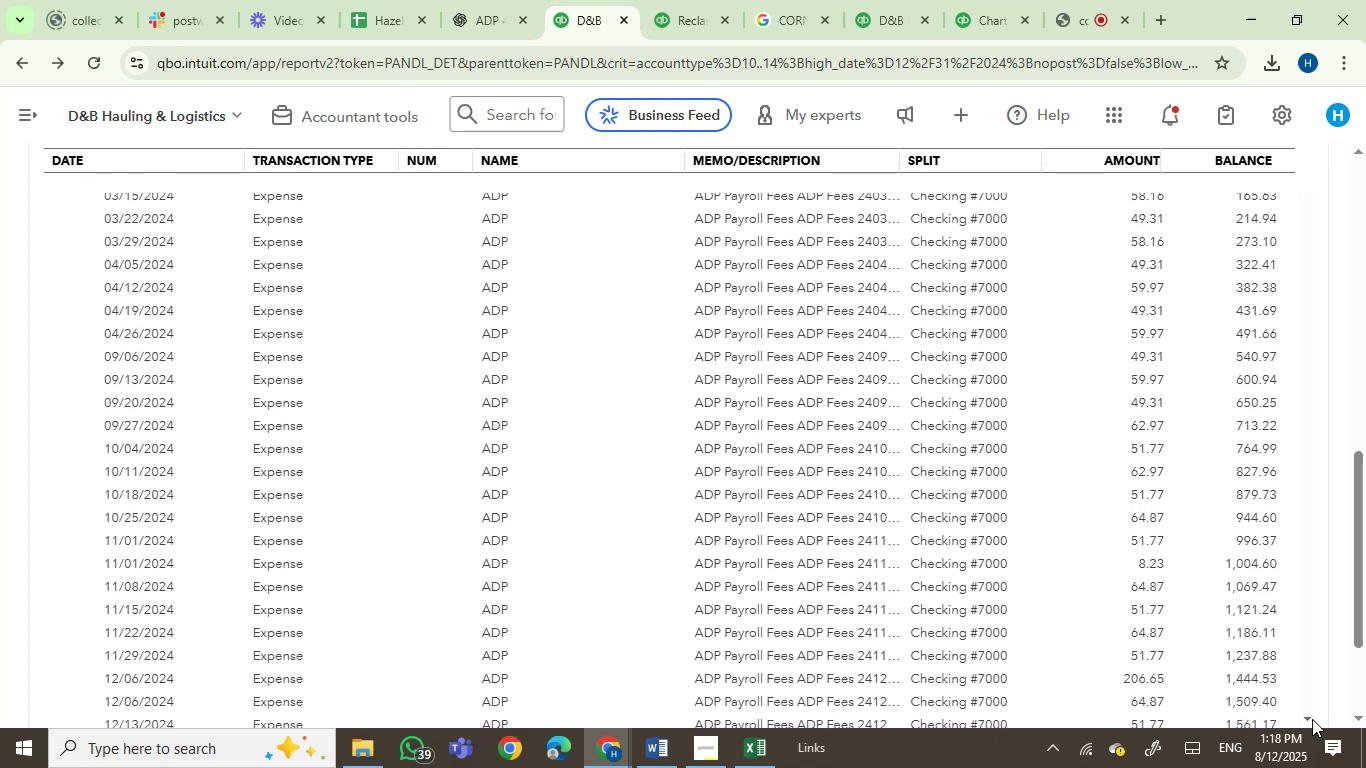 
triple_click([1312, 719])
 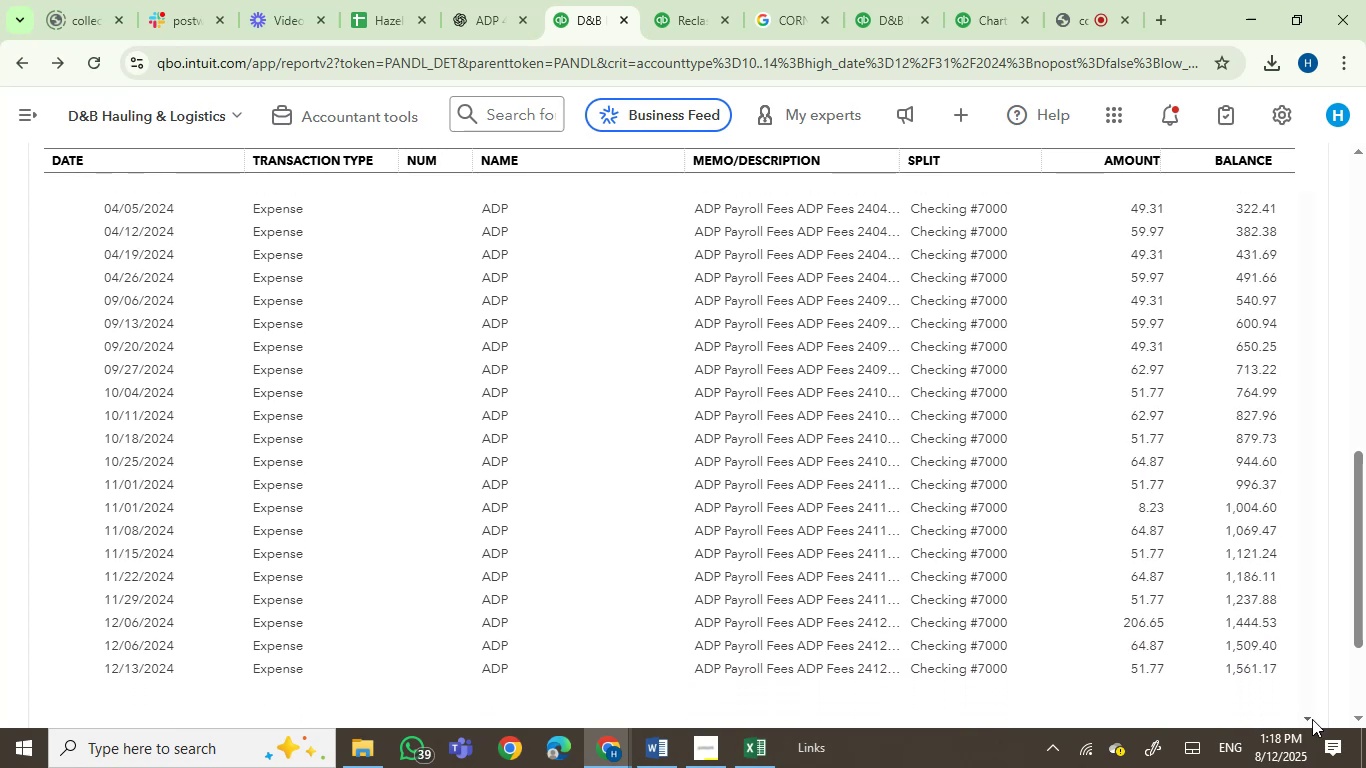 
triple_click([1312, 719])
 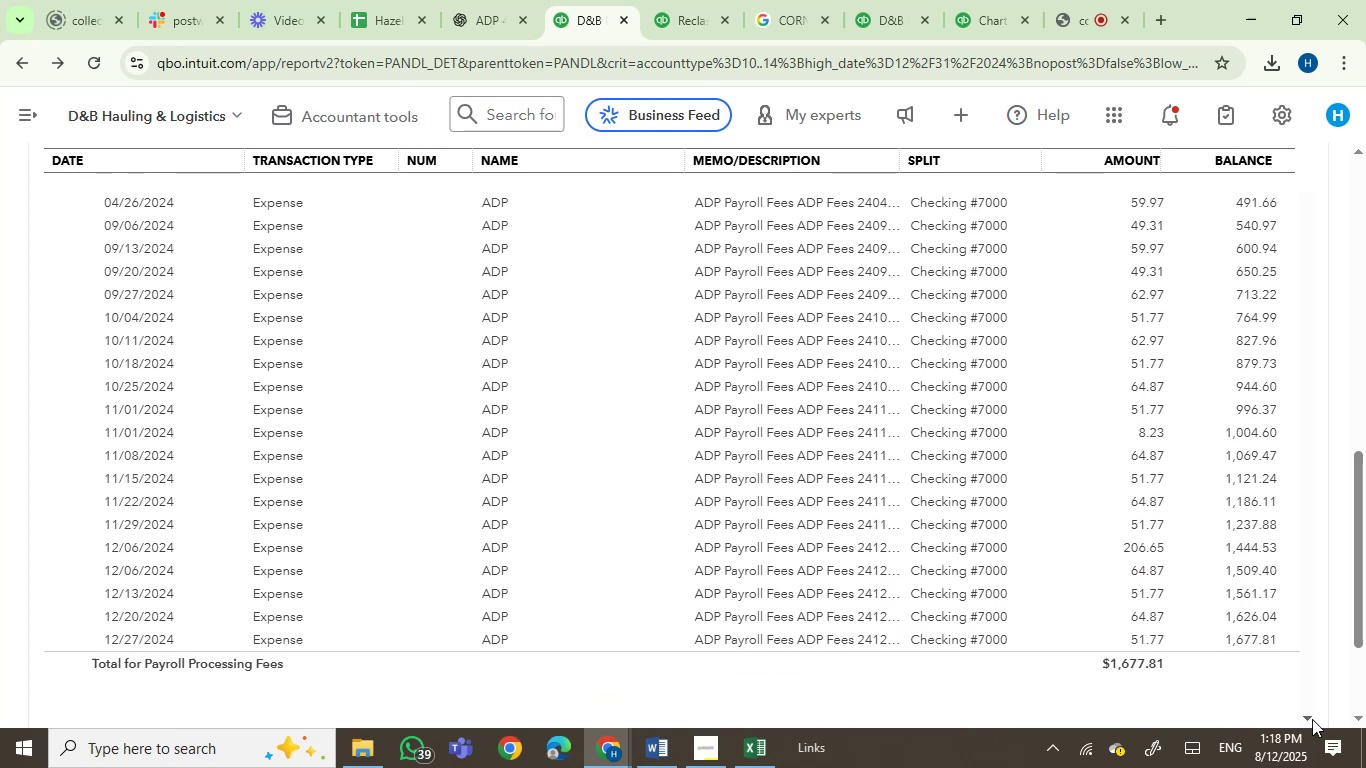 
triple_click([1312, 719])
 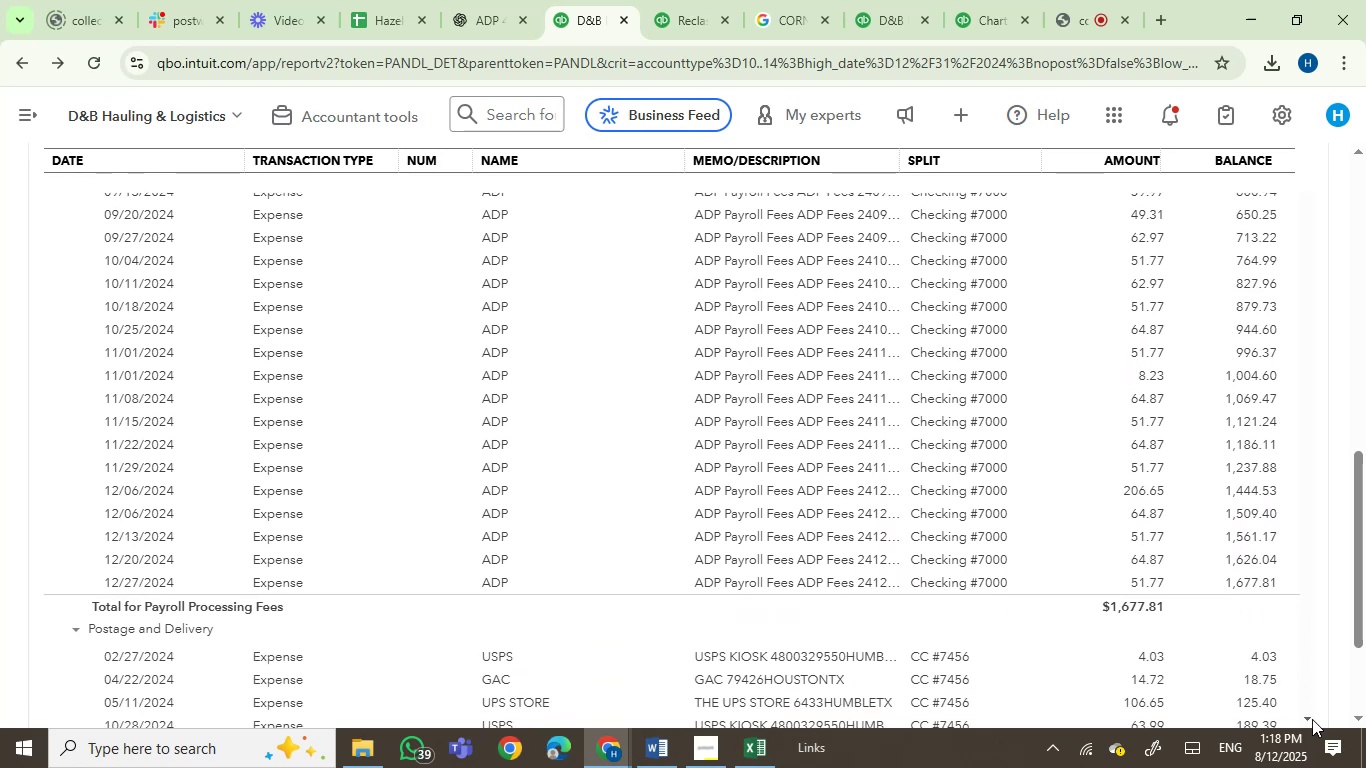 
triple_click([1312, 719])
 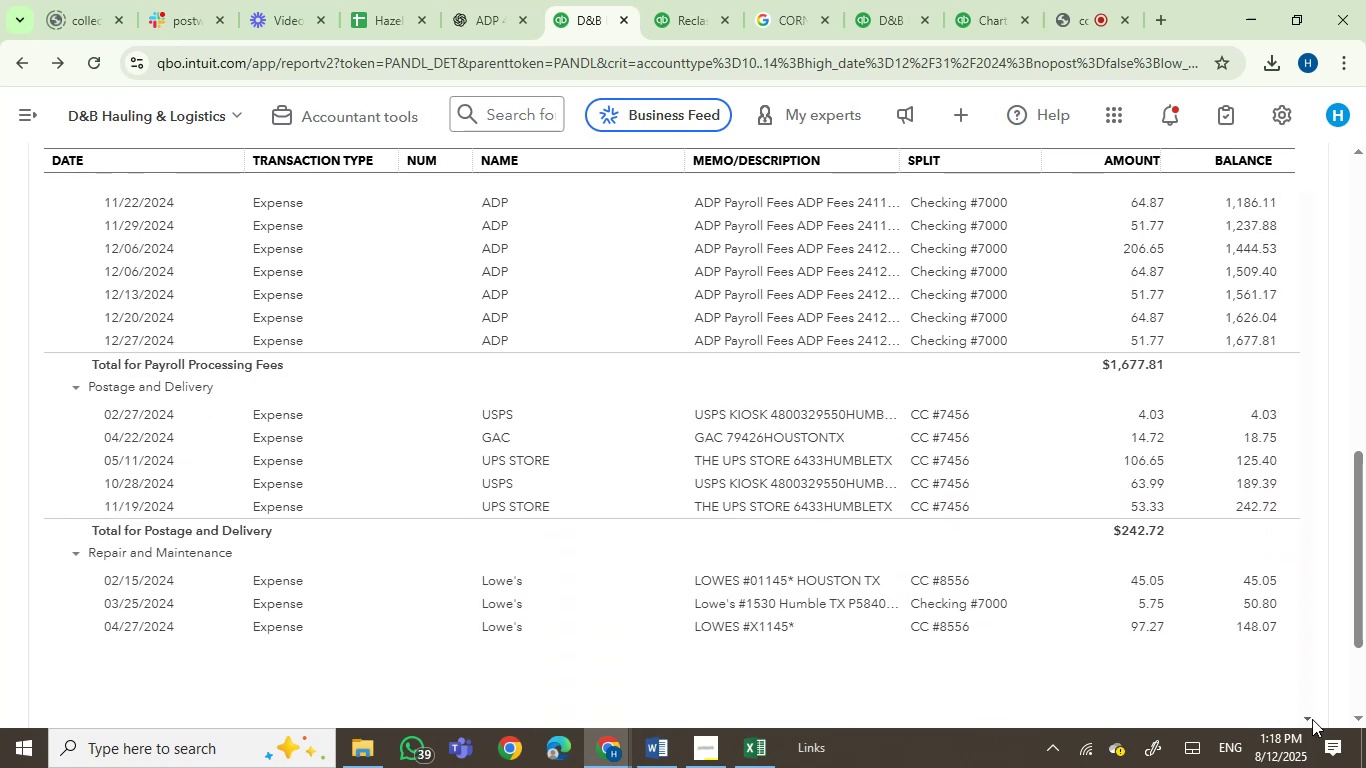 
triple_click([1312, 719])
 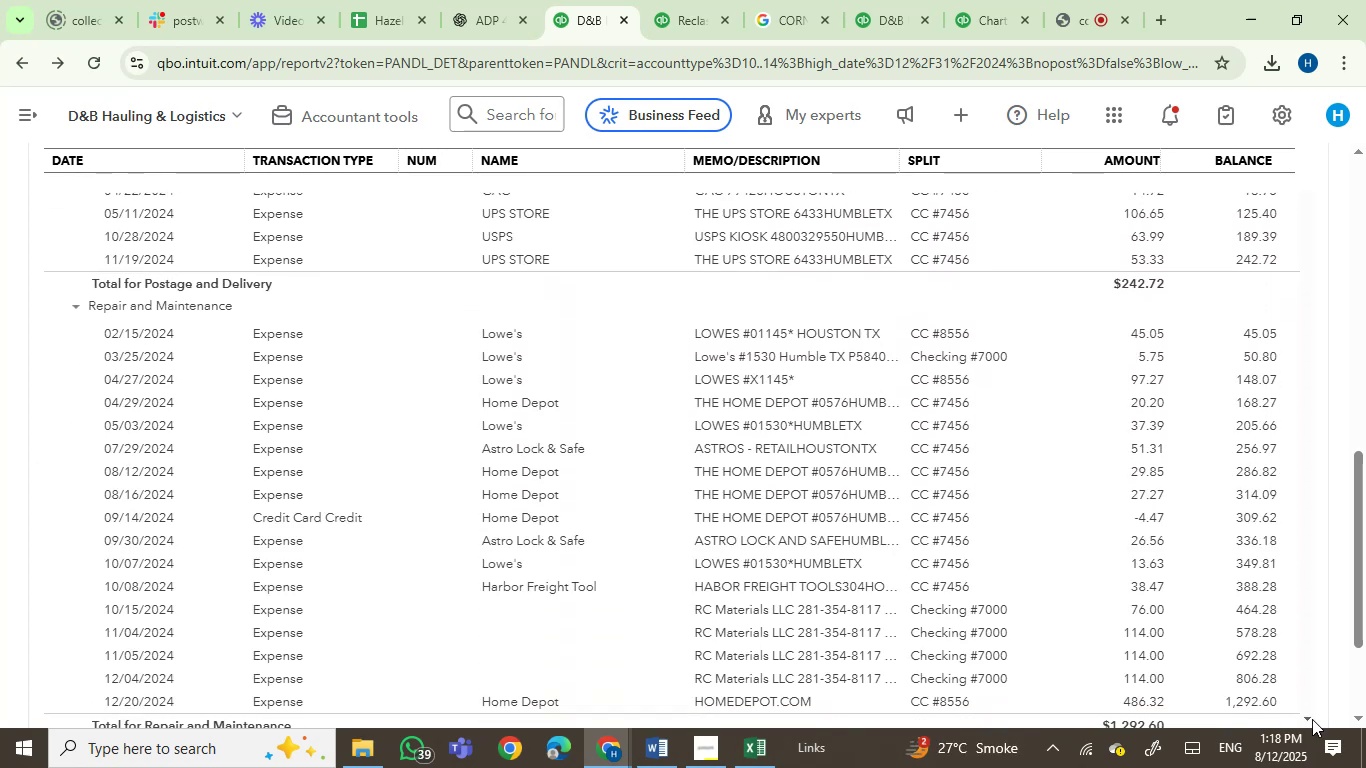 
double_click([1312, 719])
 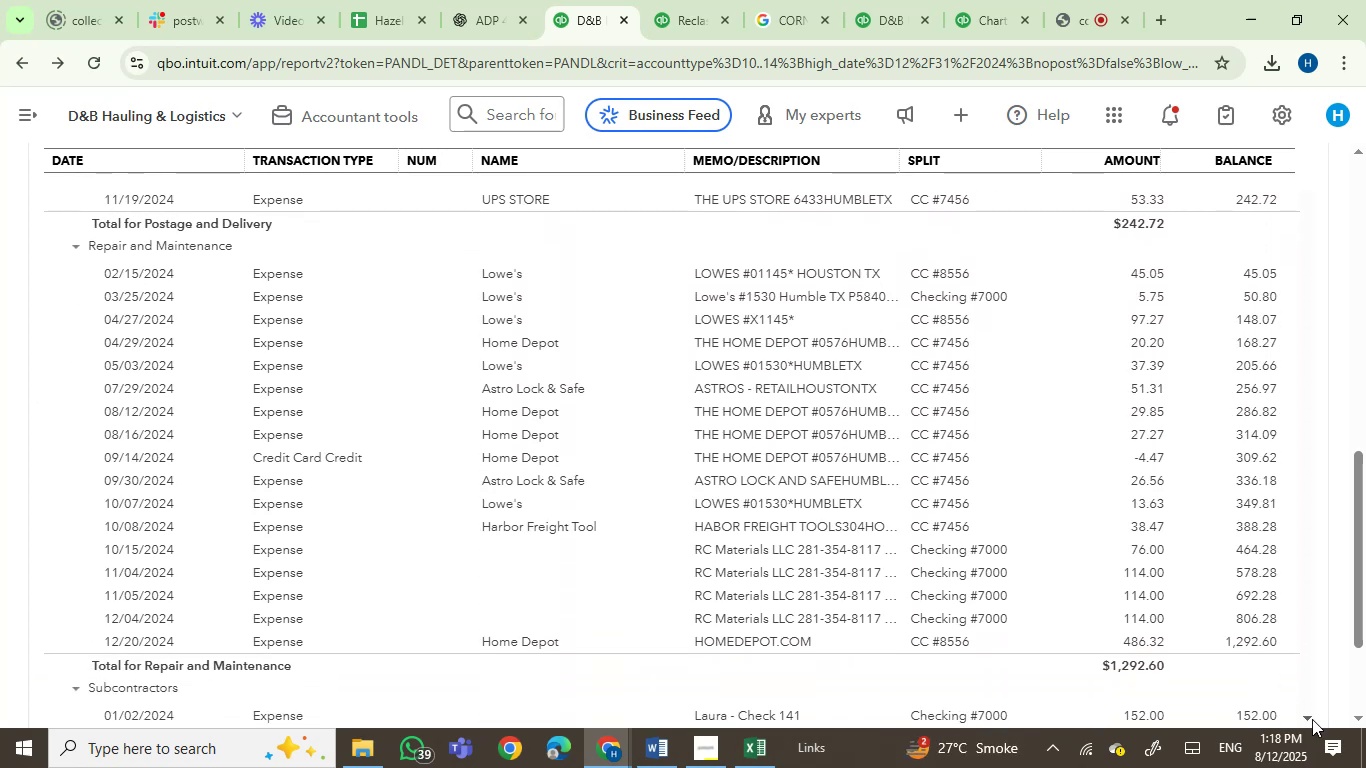 
left_click([1312, 719])
 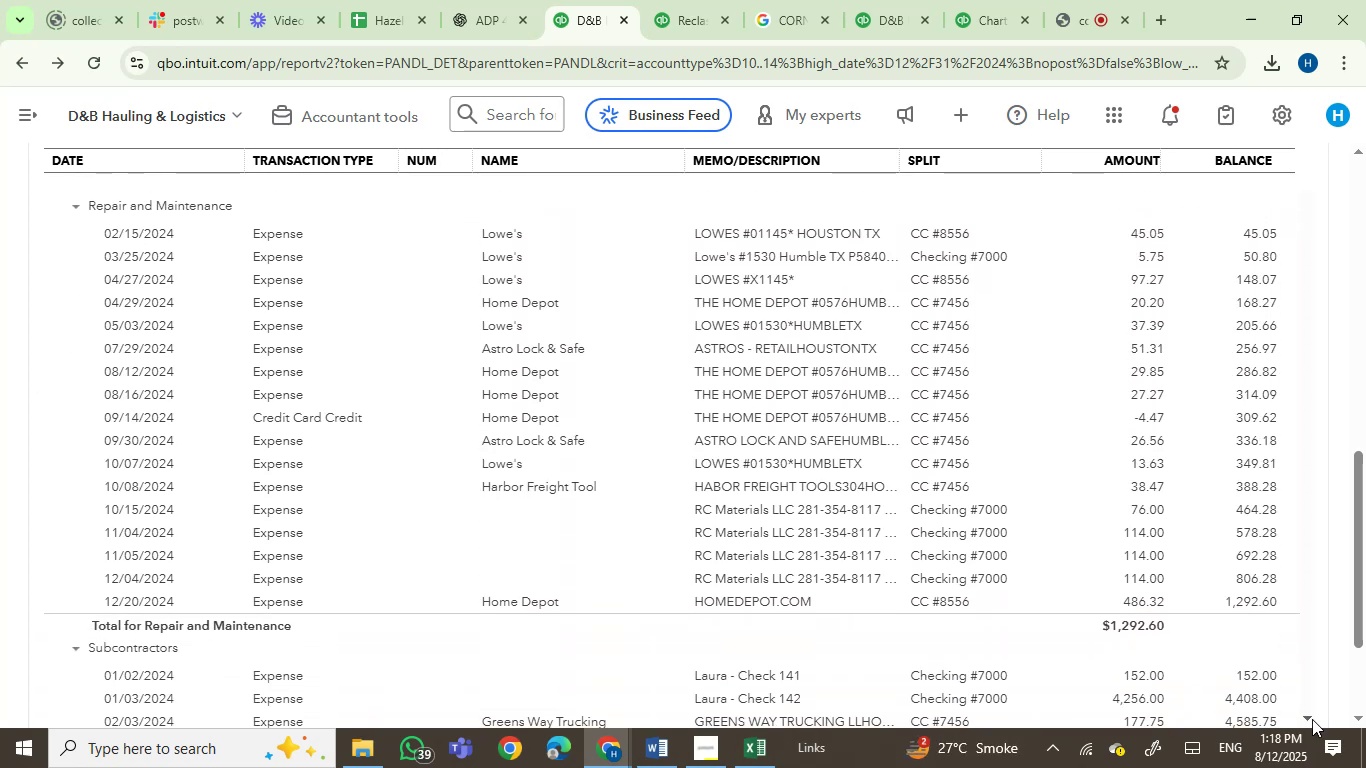 
double_click([1312, 719])
 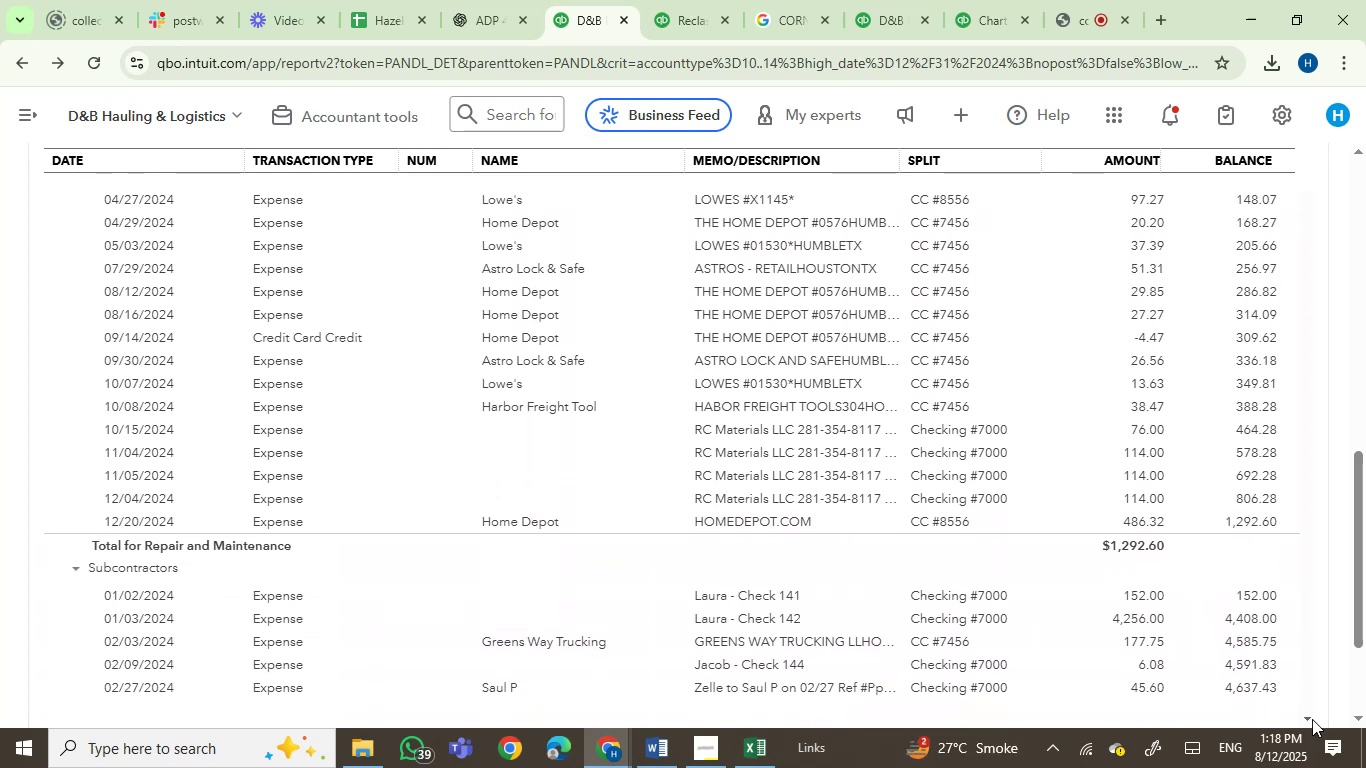 
triple_click([1312, 719])
 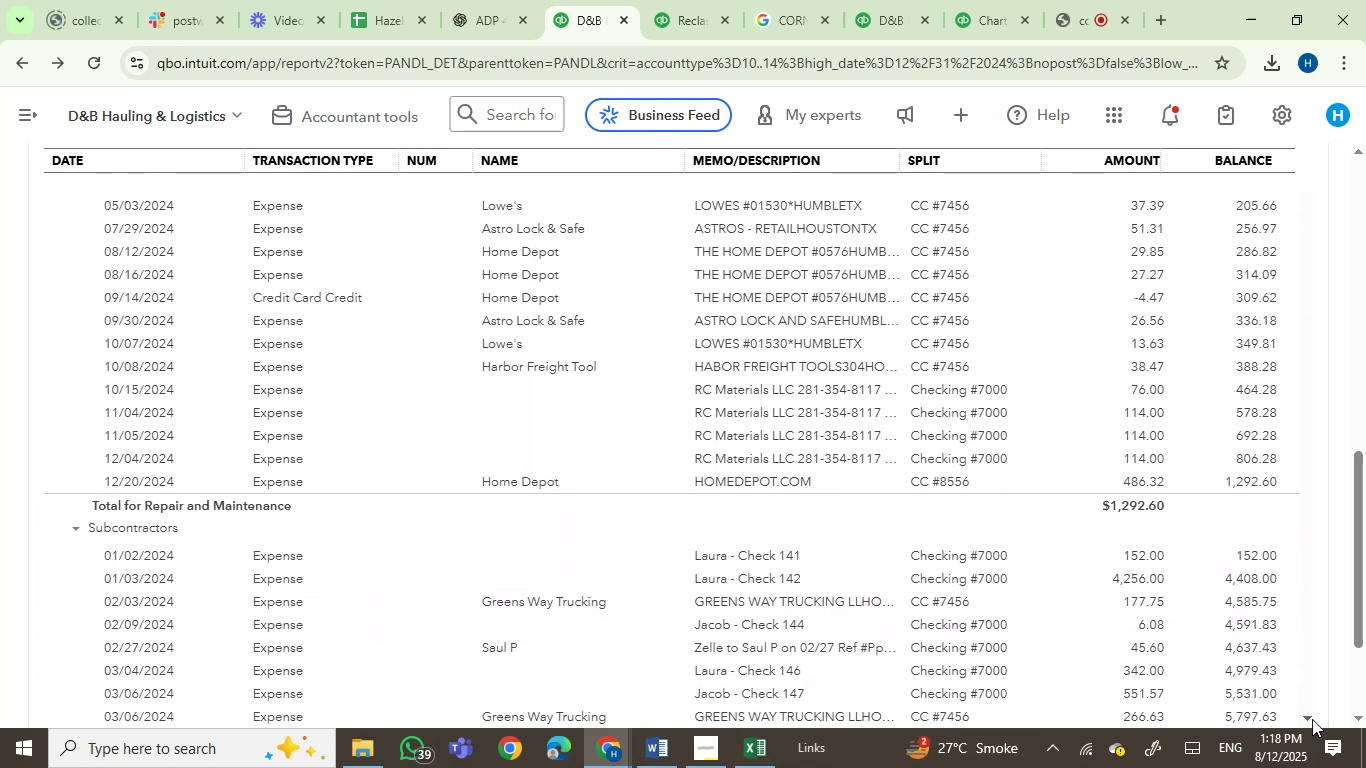 
double_click([1312, 719])
 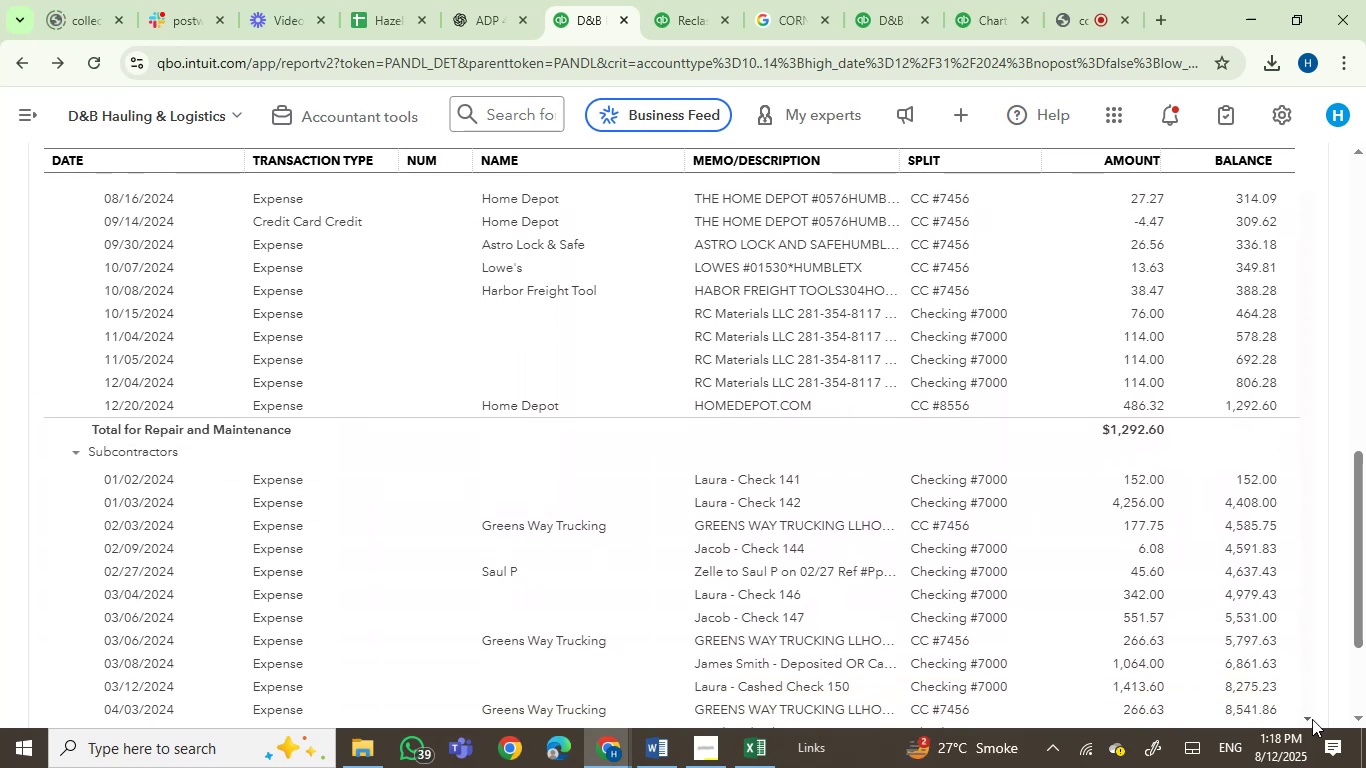 
triple_click([1312, 719])
 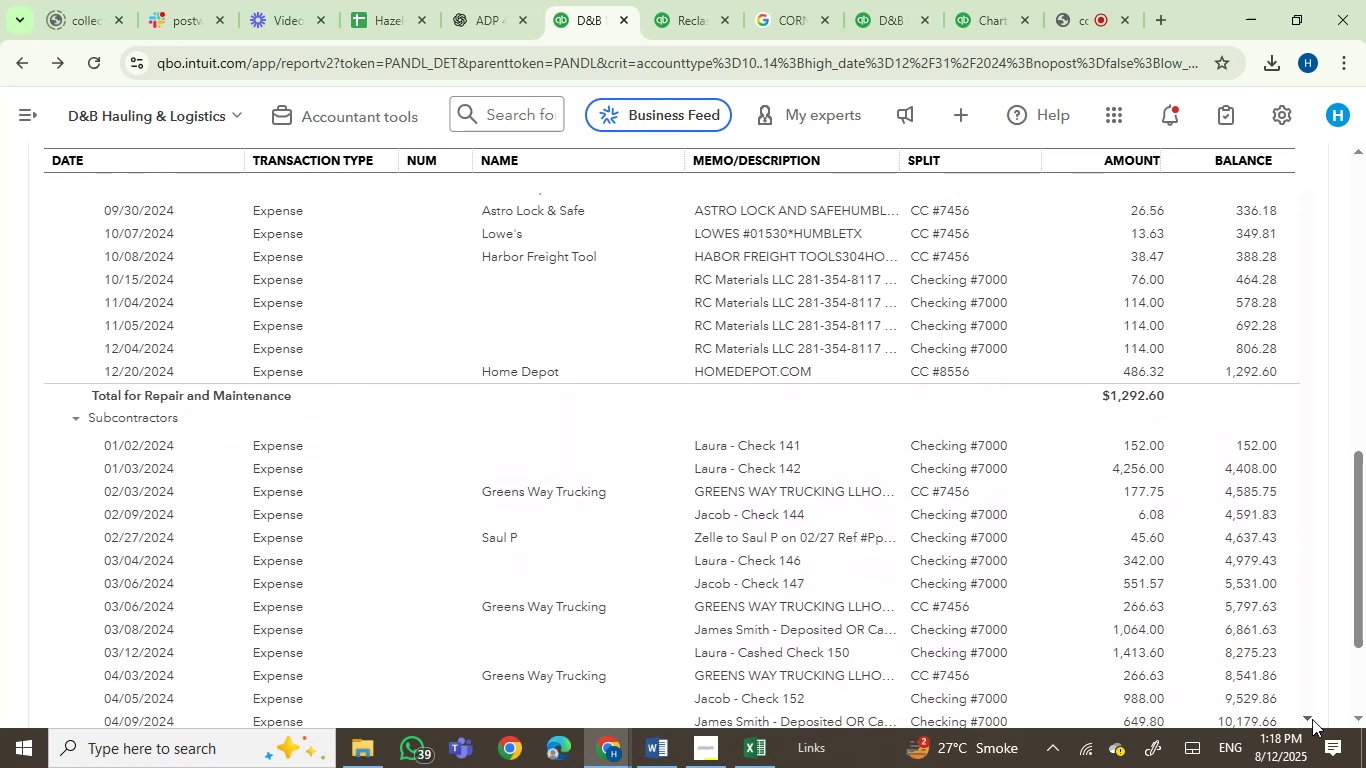 
triple_click([1312, 719])
 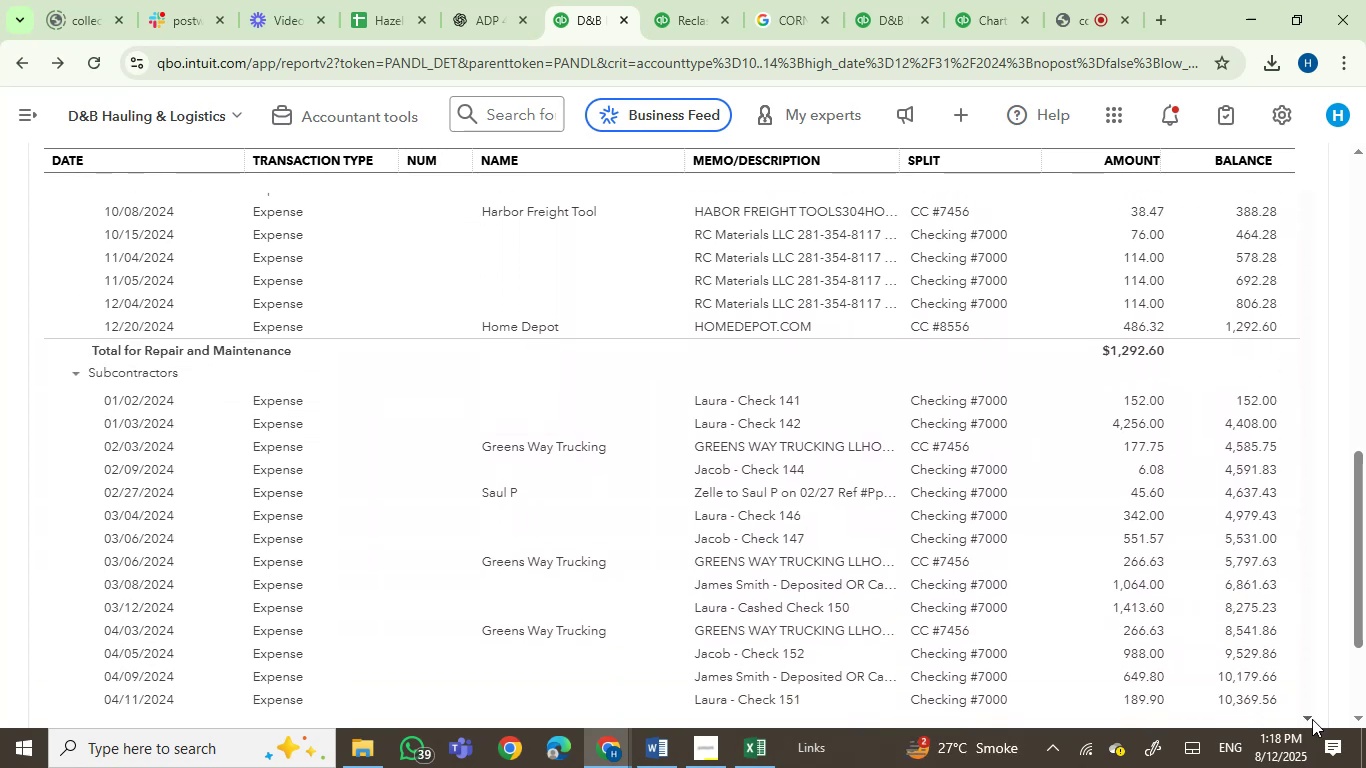 
triple_click([1312, 719])
 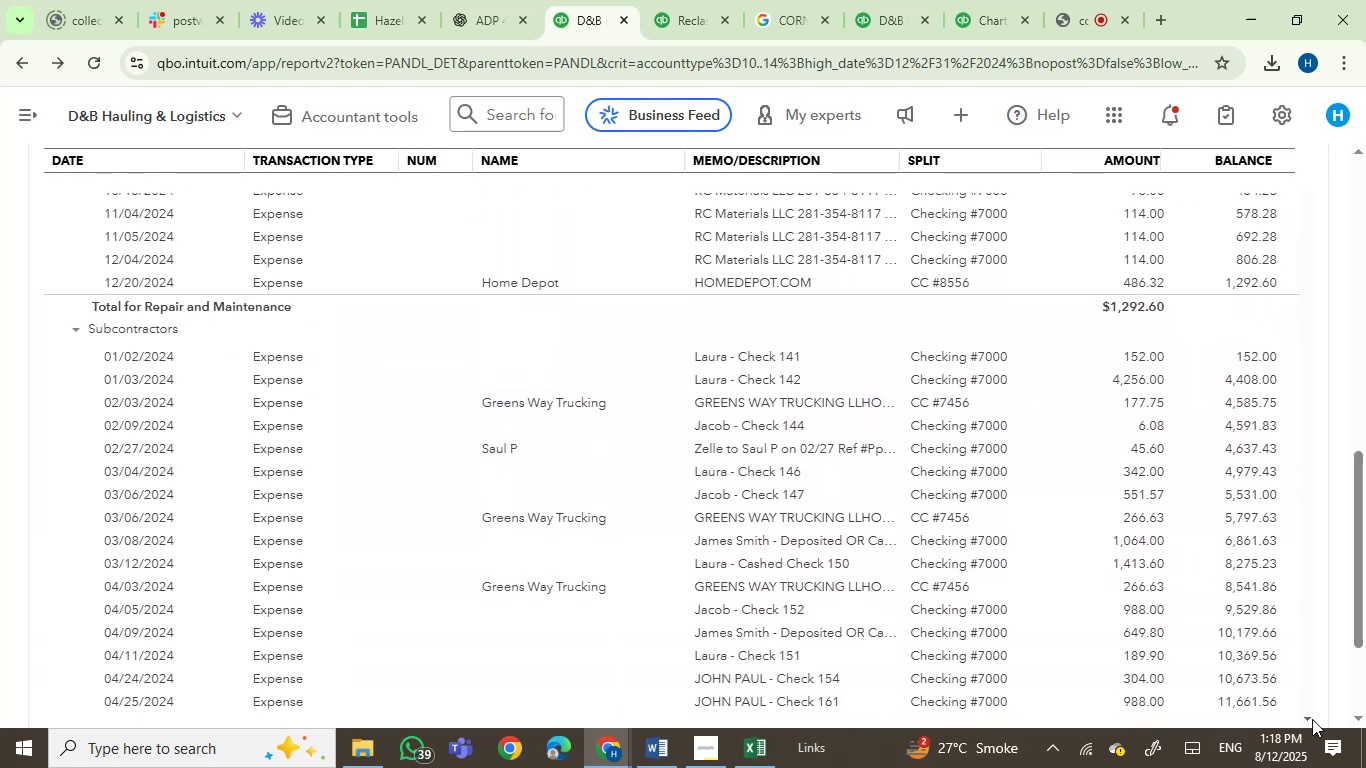 
triple_click([1312, 719])
 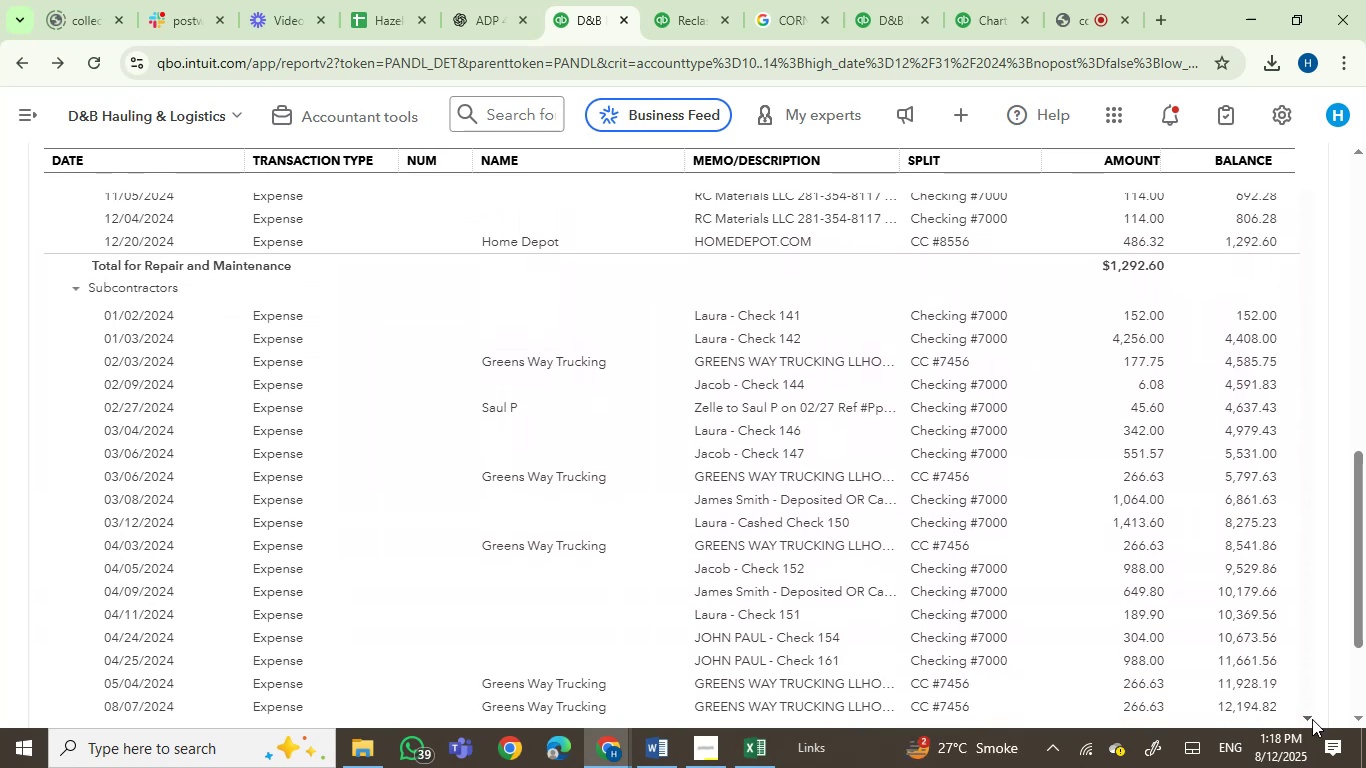 
triple_click([1312, 719])
 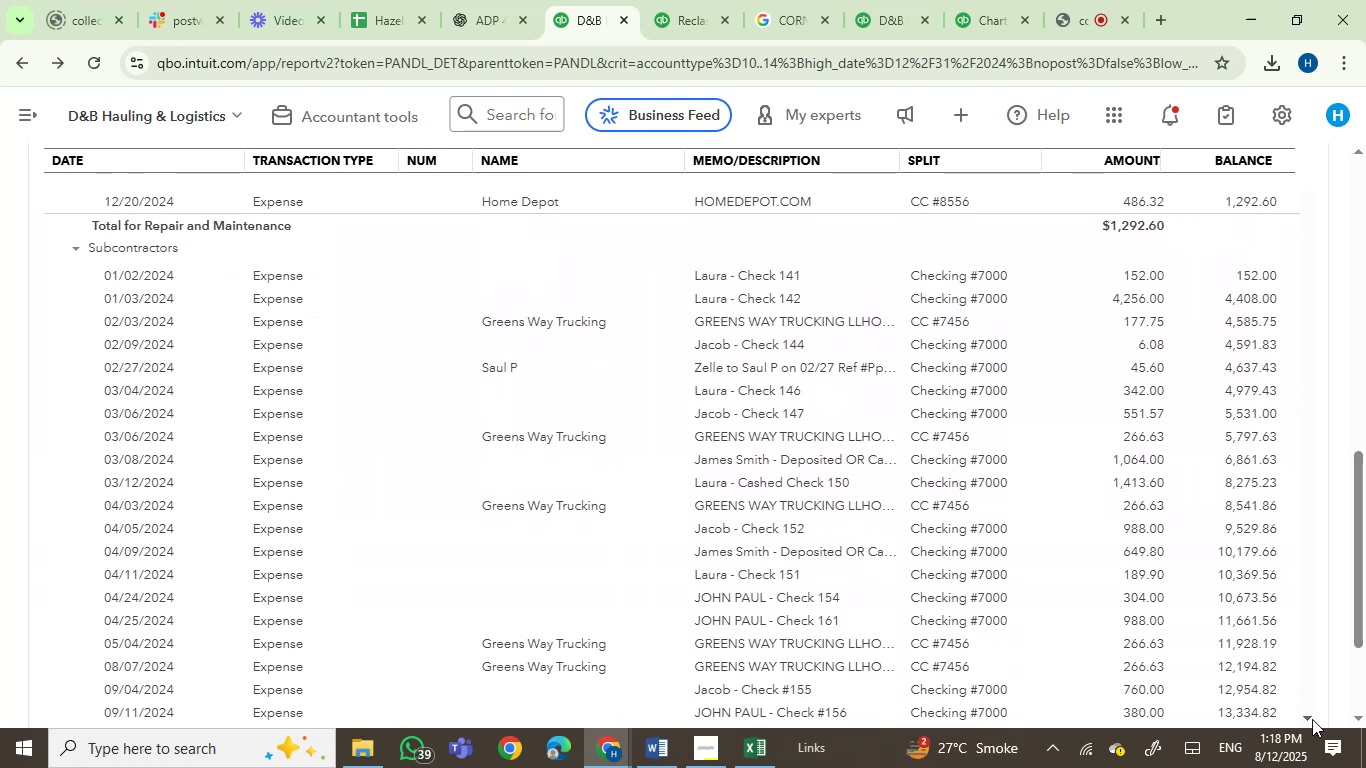 
triple_click([1312, 719])
 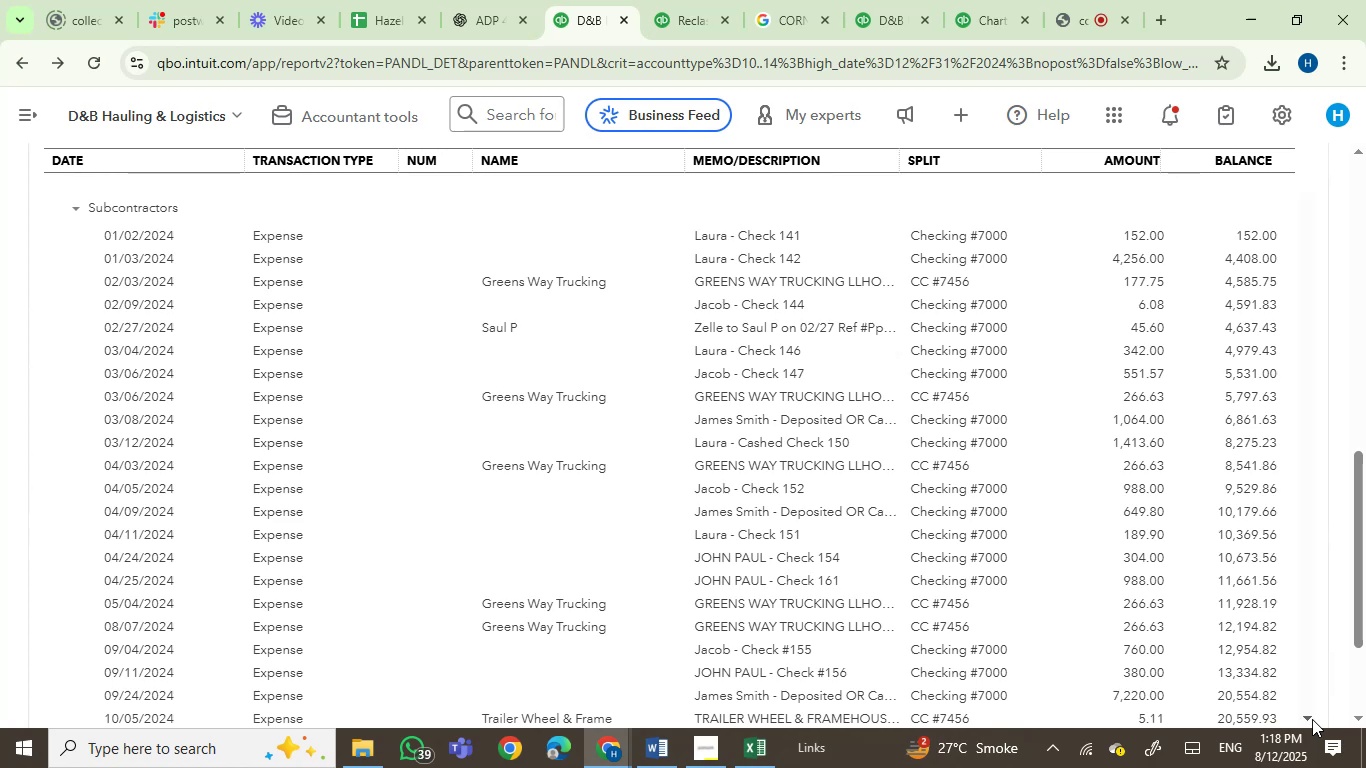 
double_click([1312, 719])
 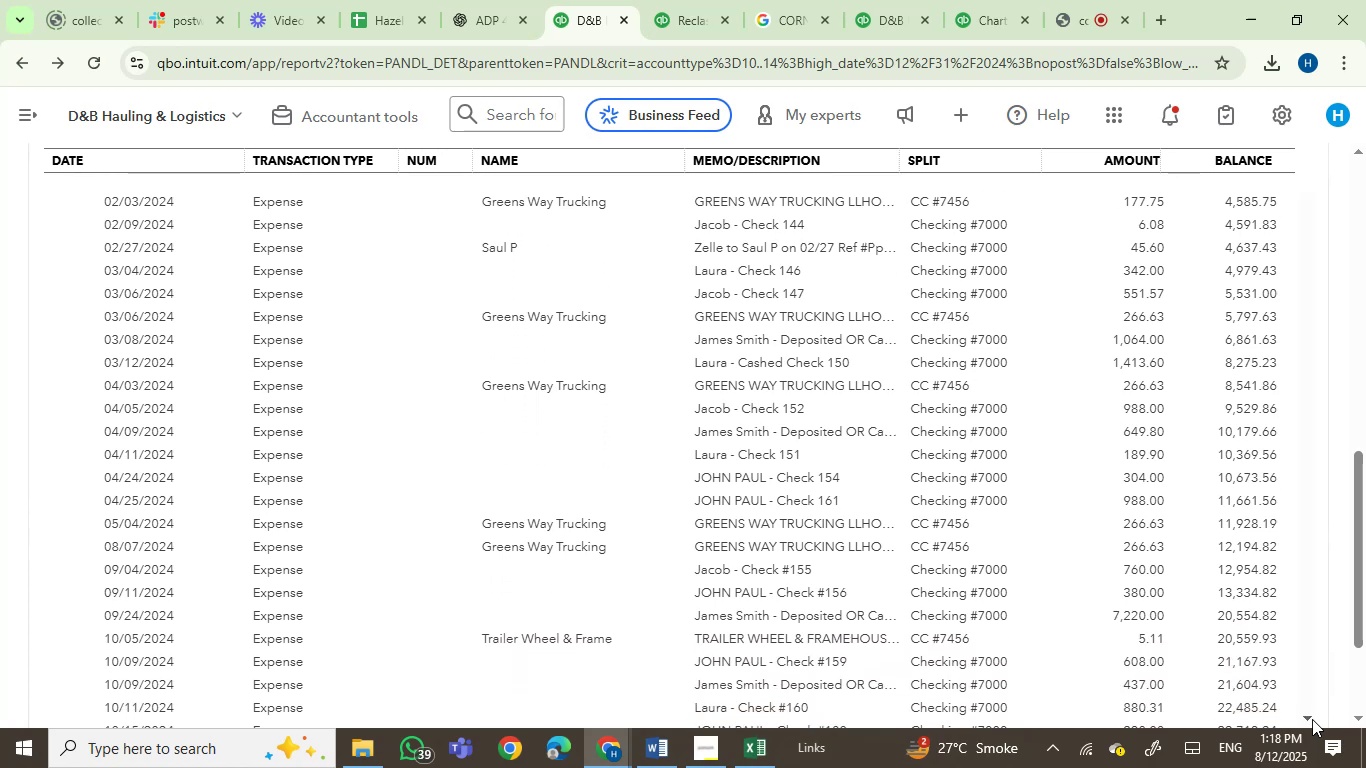 
triple_click([1312, 719])
 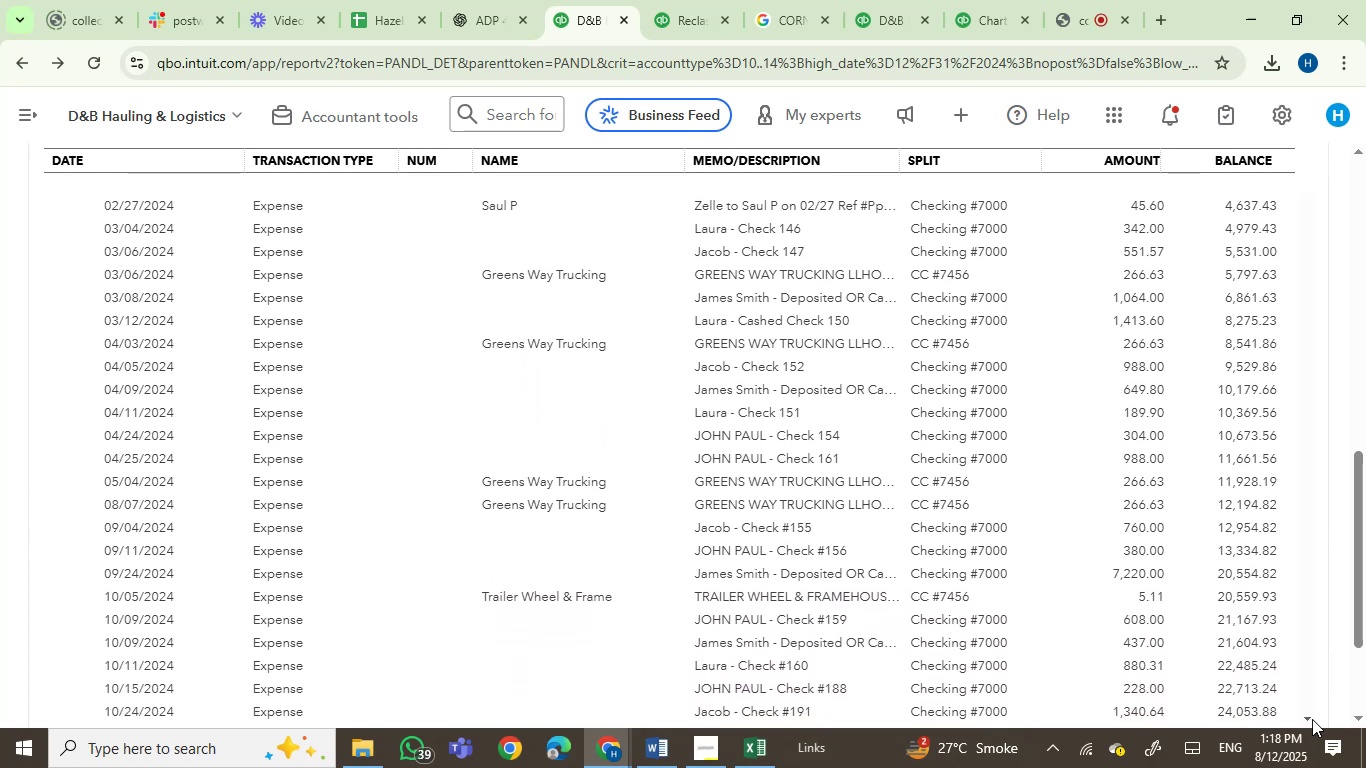 
triple_click([1312, 719])
 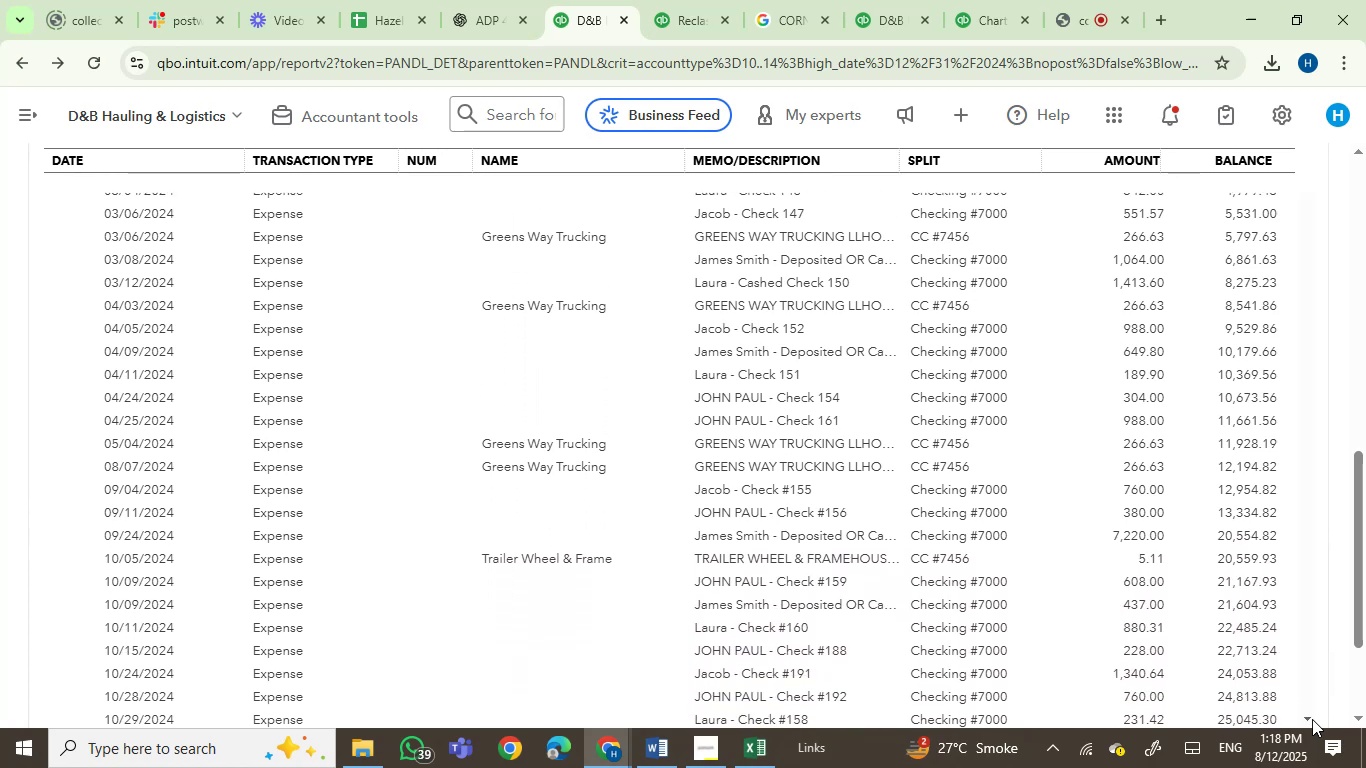 
triple_click([1312, 719])
 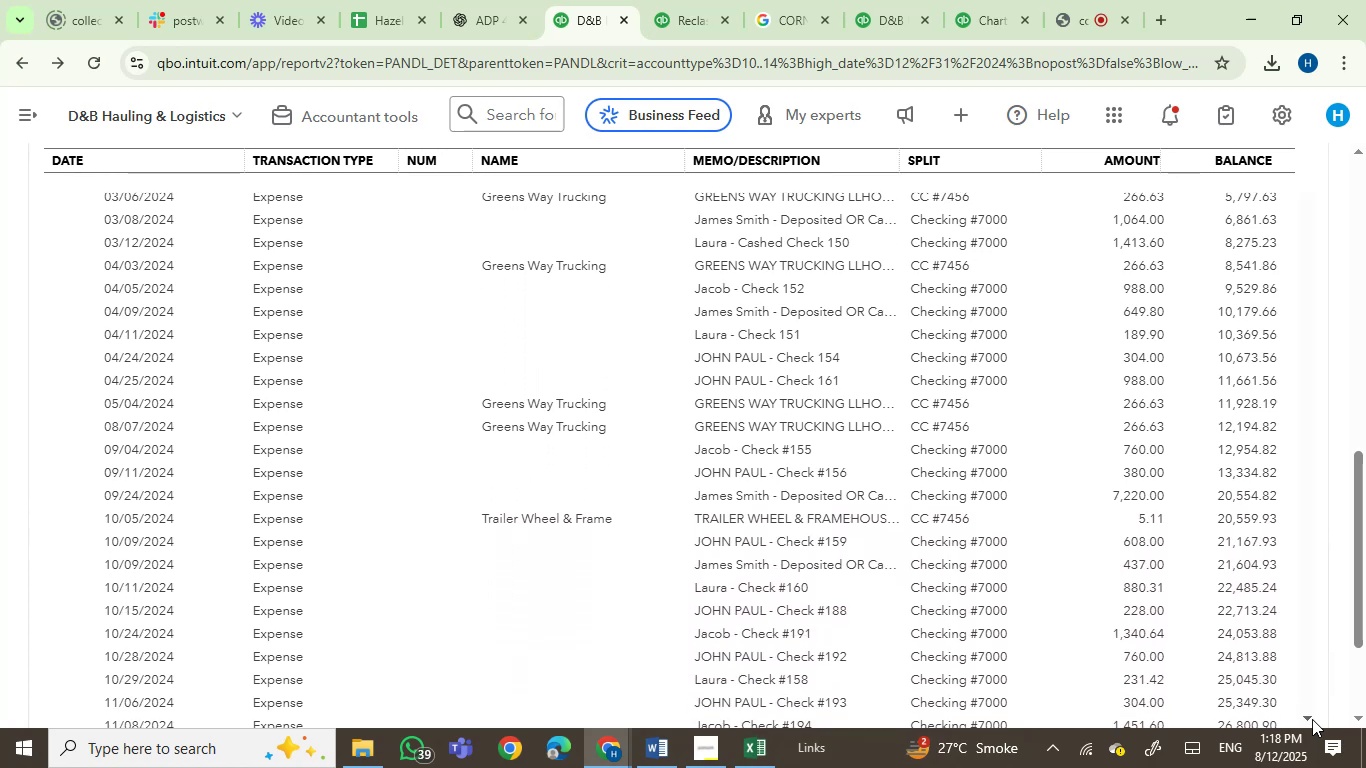 
triple_click([1312, 719])
 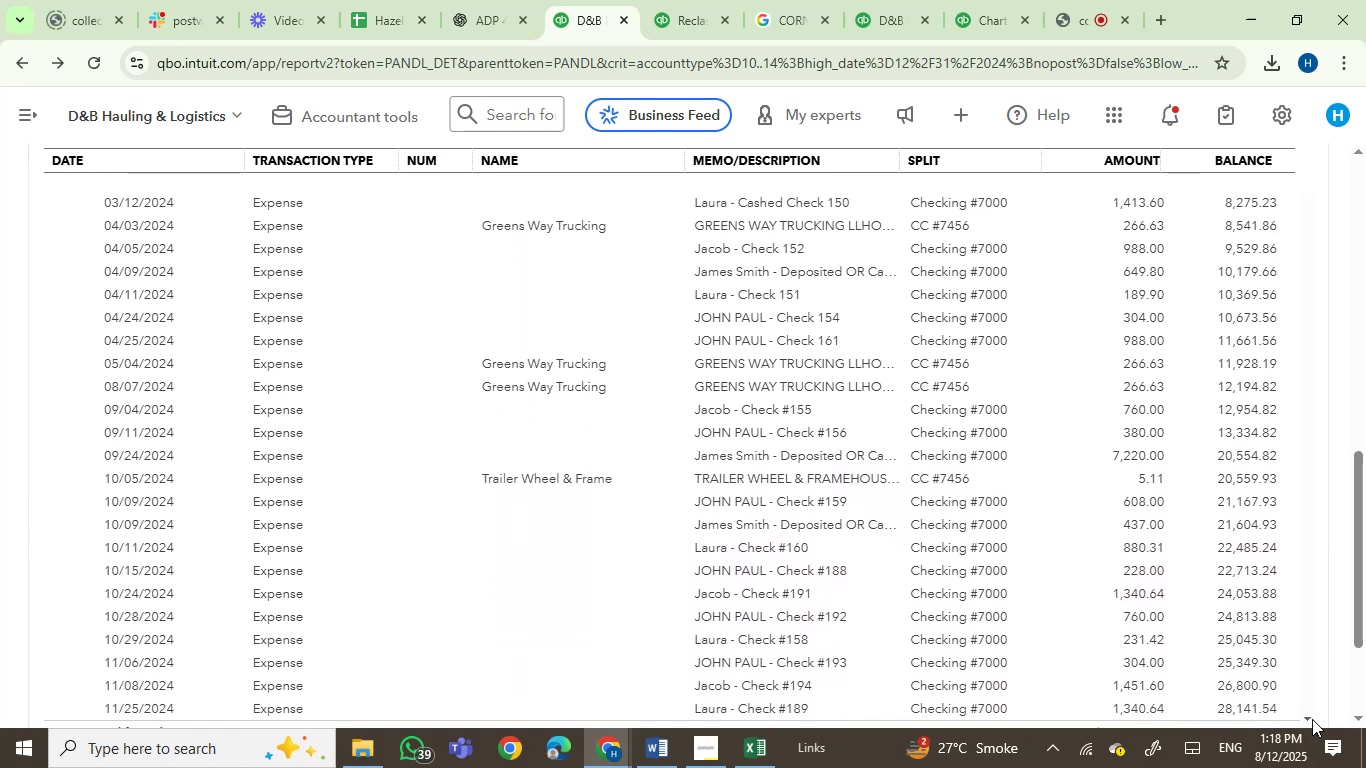 
triple_click([1312, 719])
 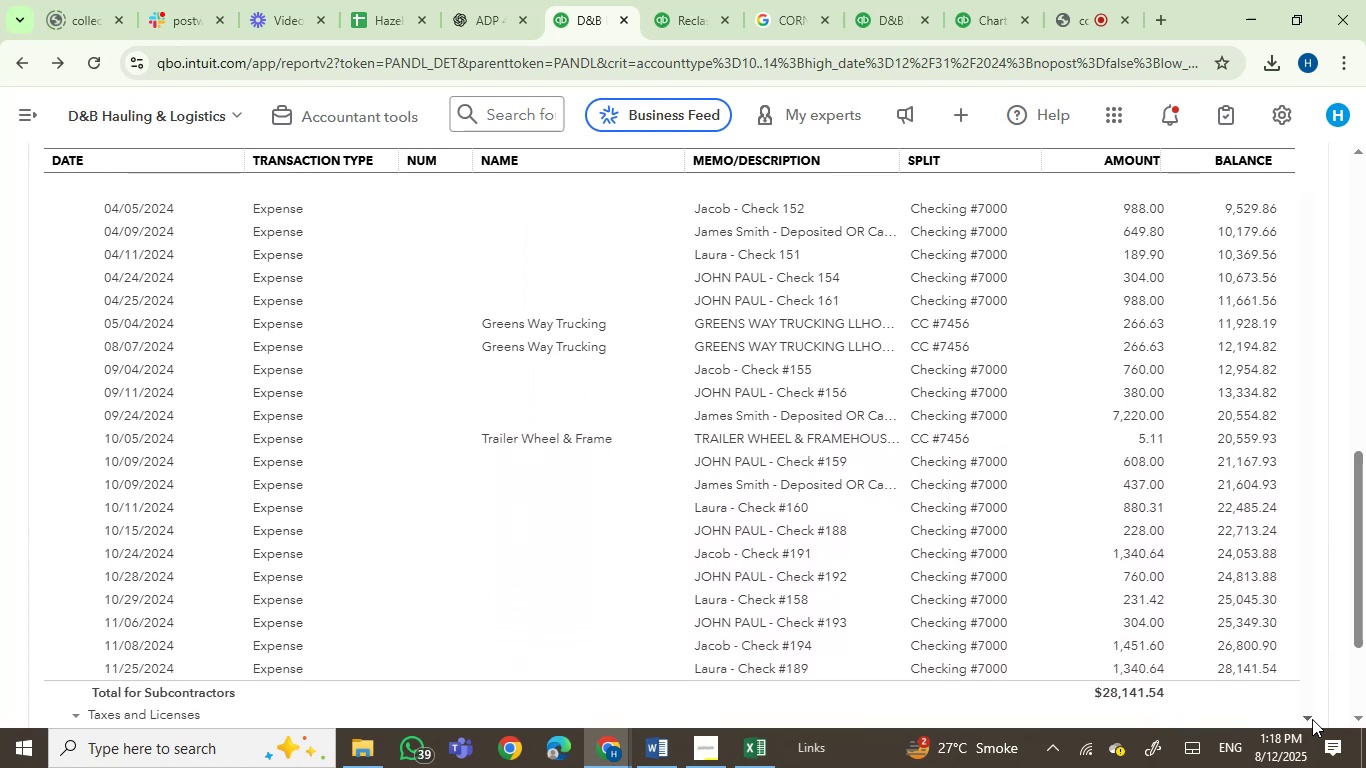 
double_click([1312, 719])
 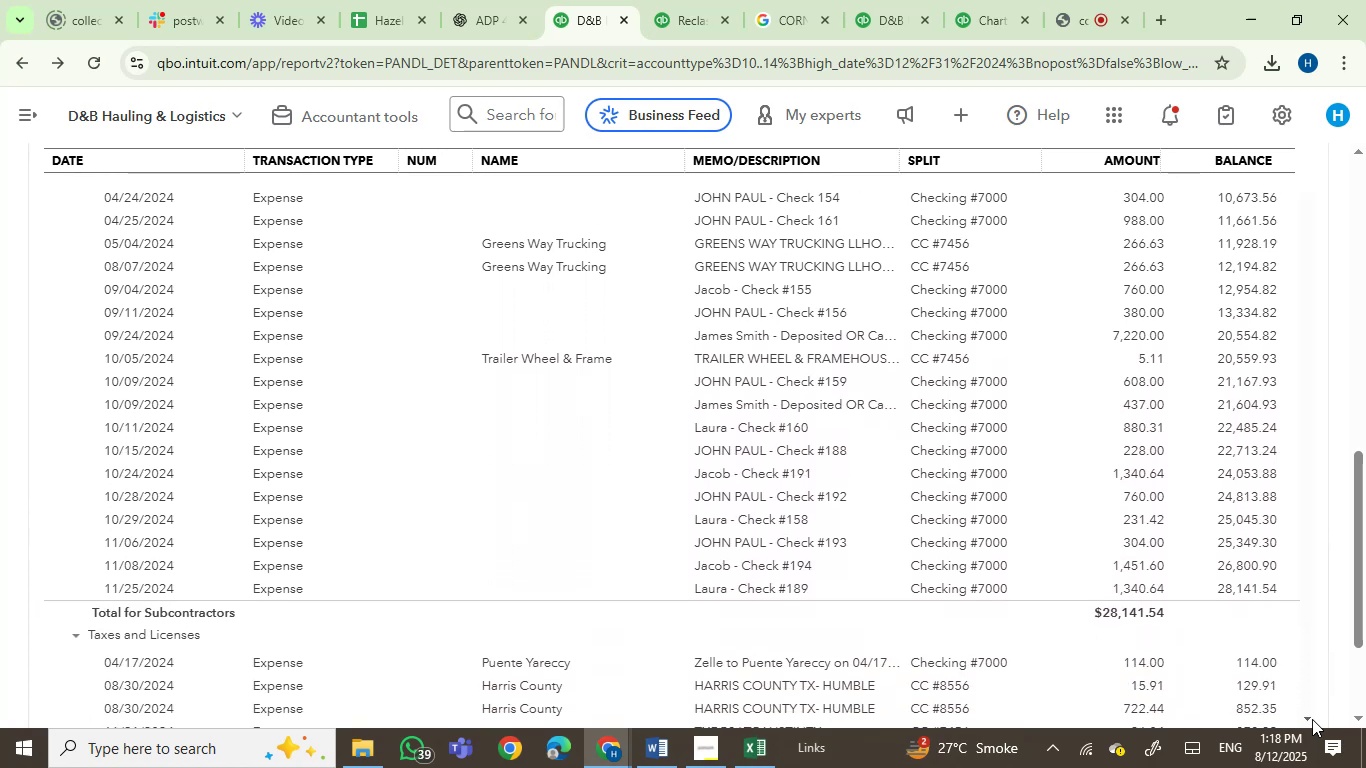 
triple_click([1312, 719])
 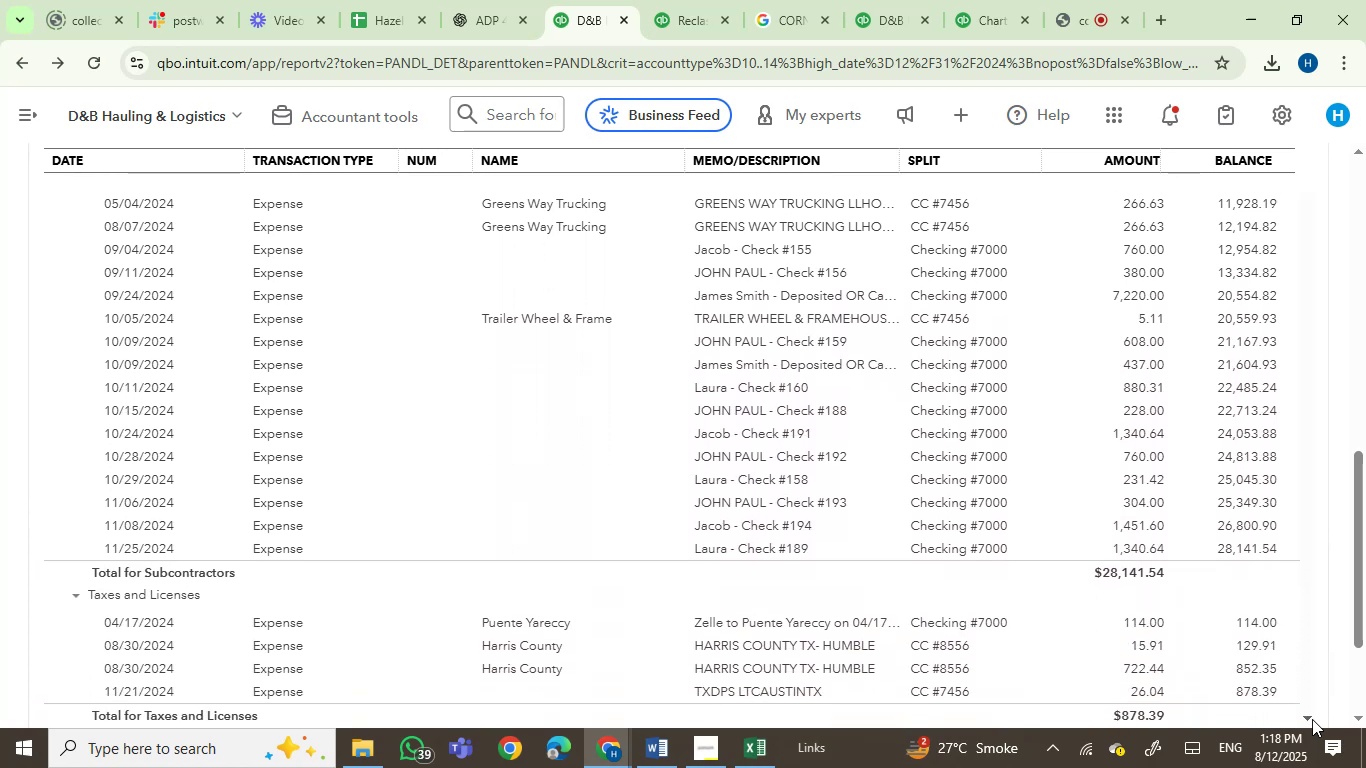 
double_click([1312, 719])
 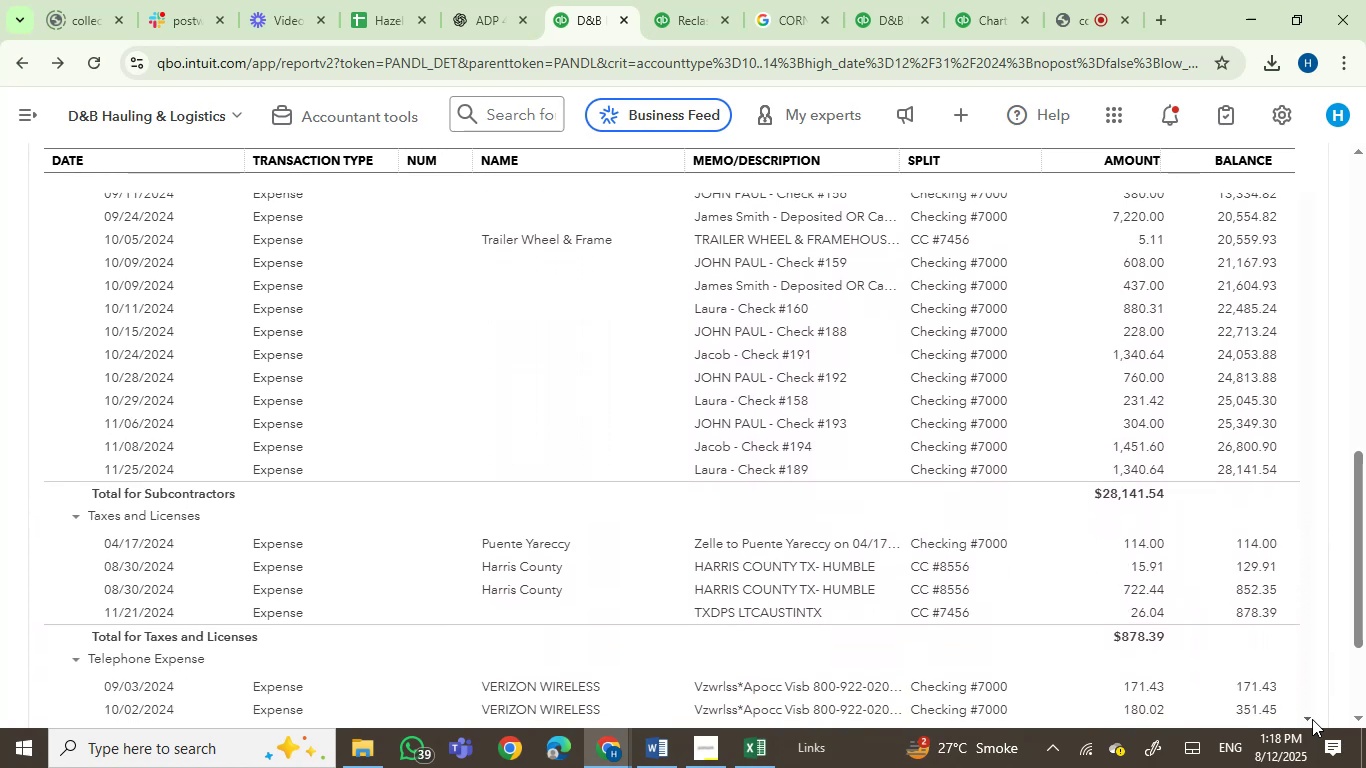 
triple_click([1312, 719])
 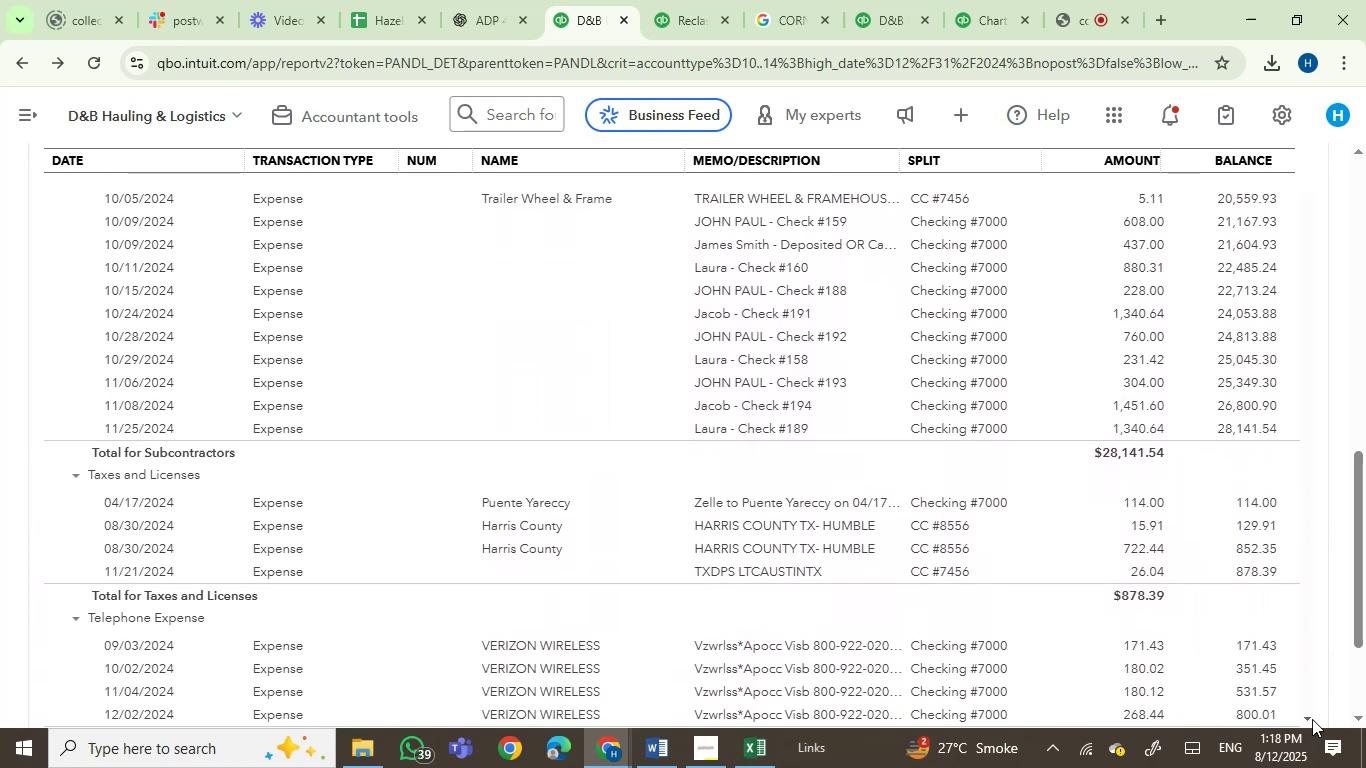 
triple_click([1312, 719])
 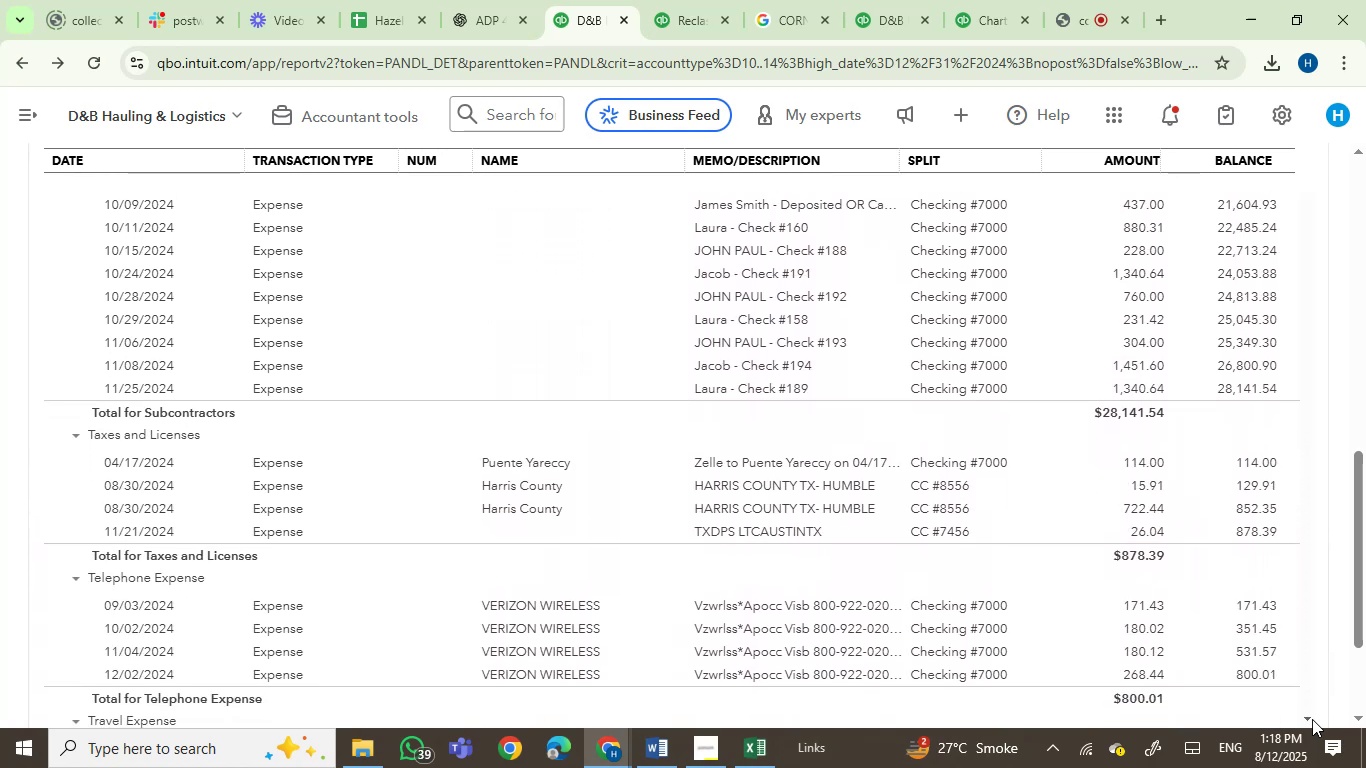 
triple_click([1312, 719])
 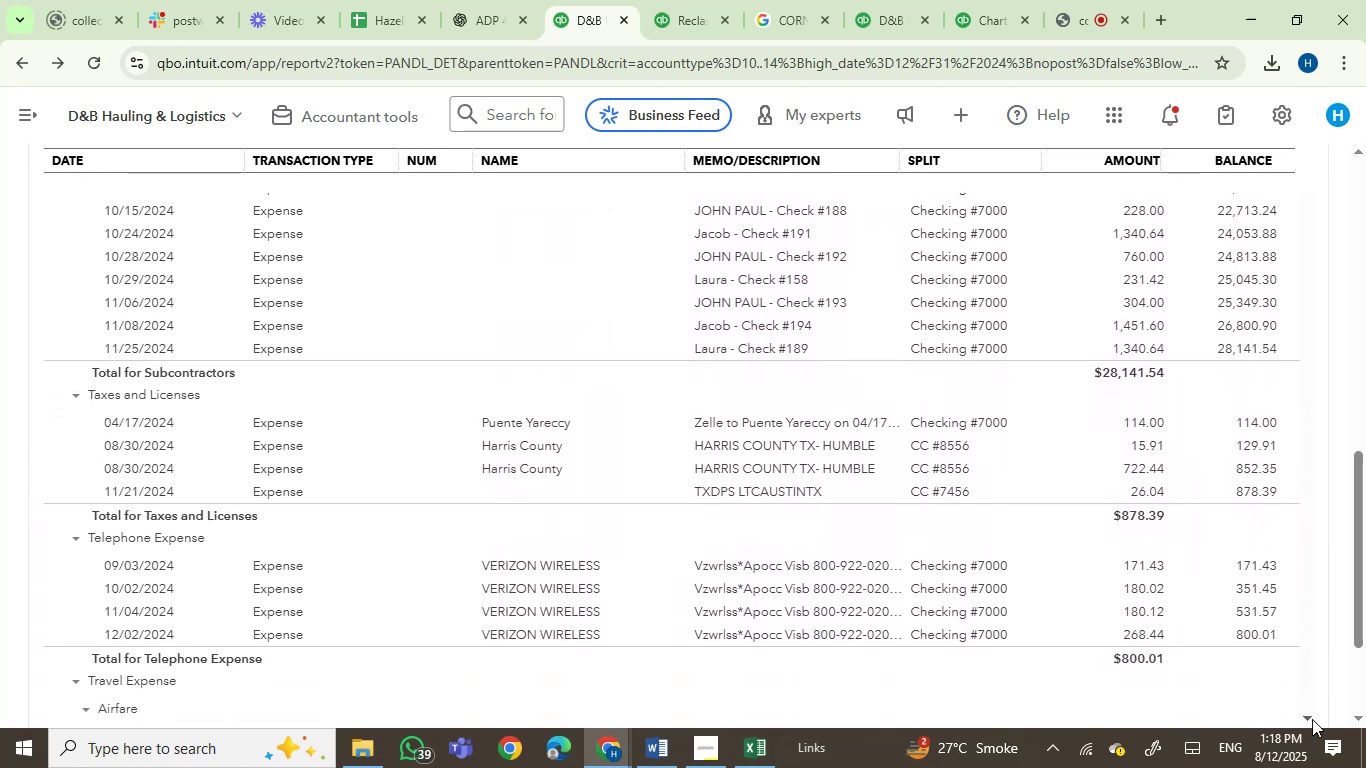 
triple_click([1312, 719])
 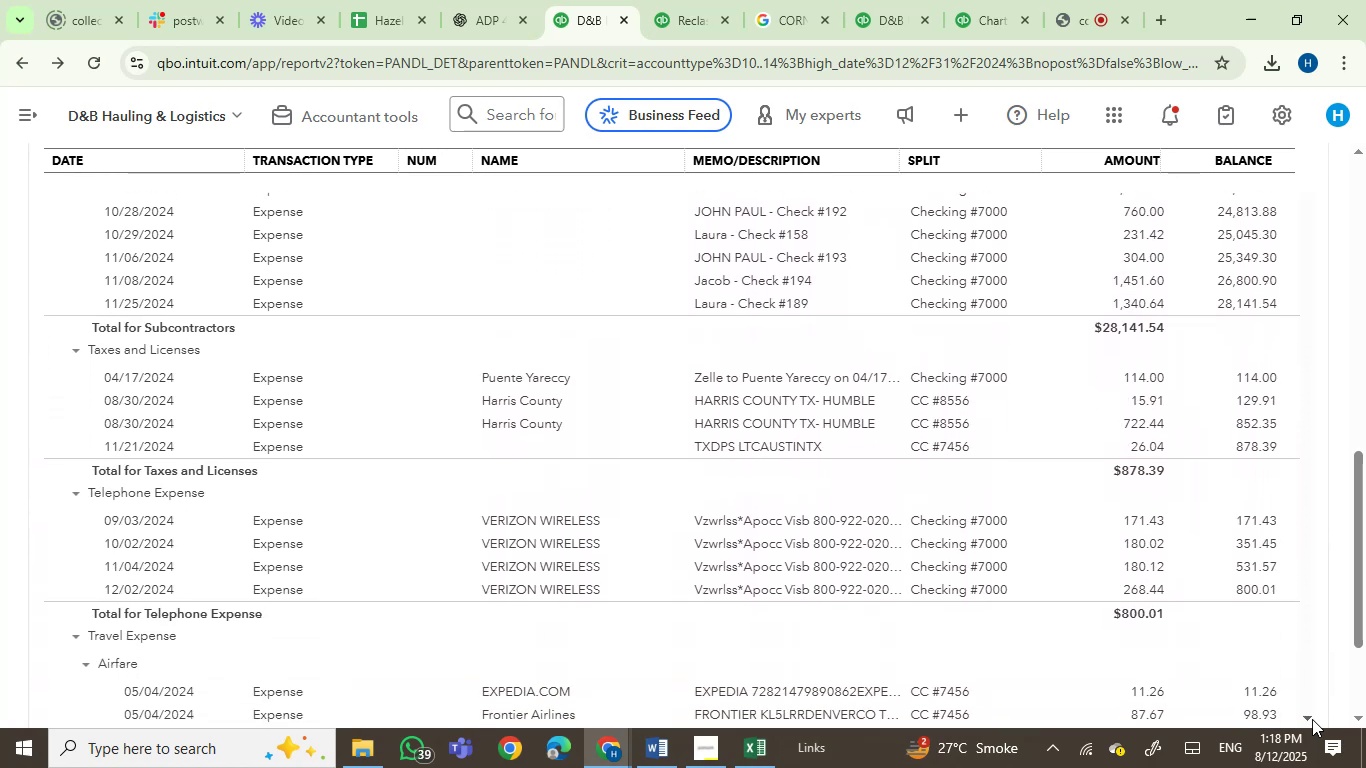 
triple_click([1312, 719])
 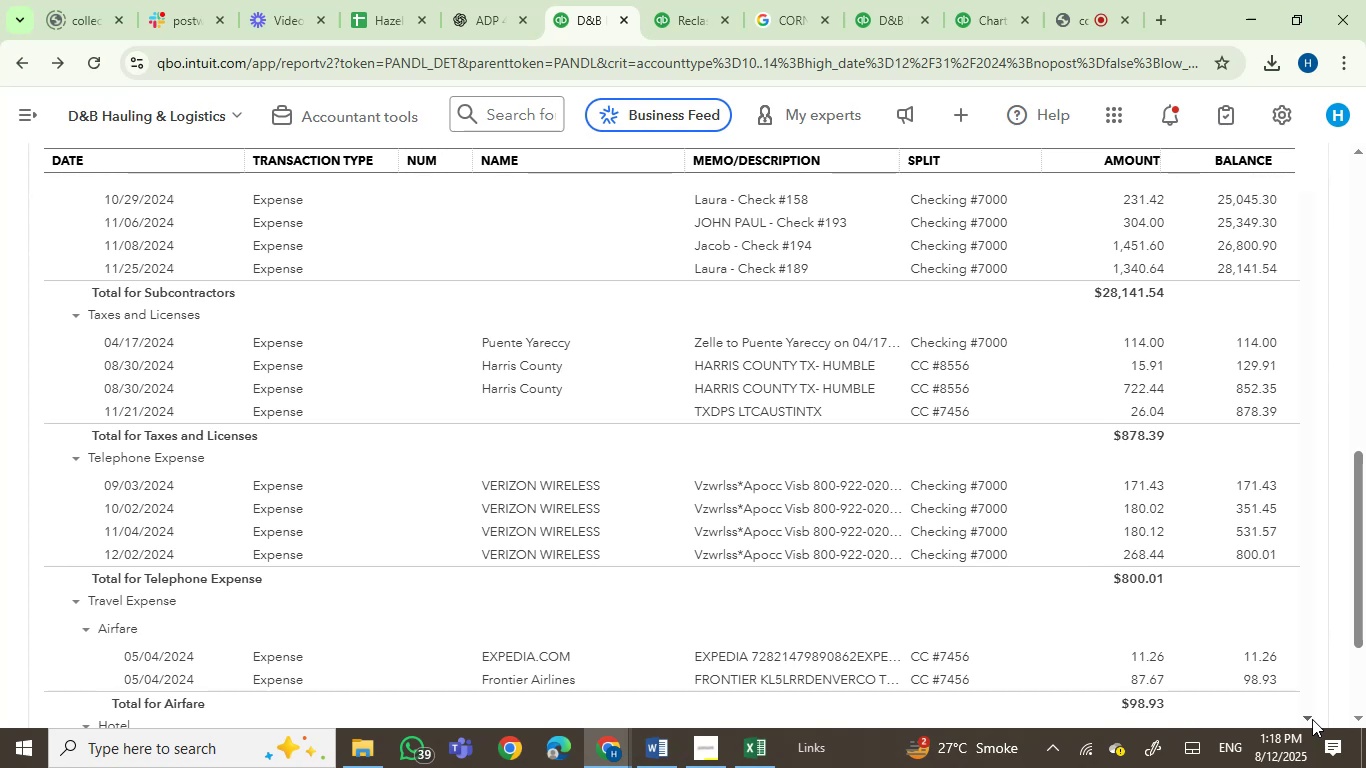 
double_click([1312, 719])
 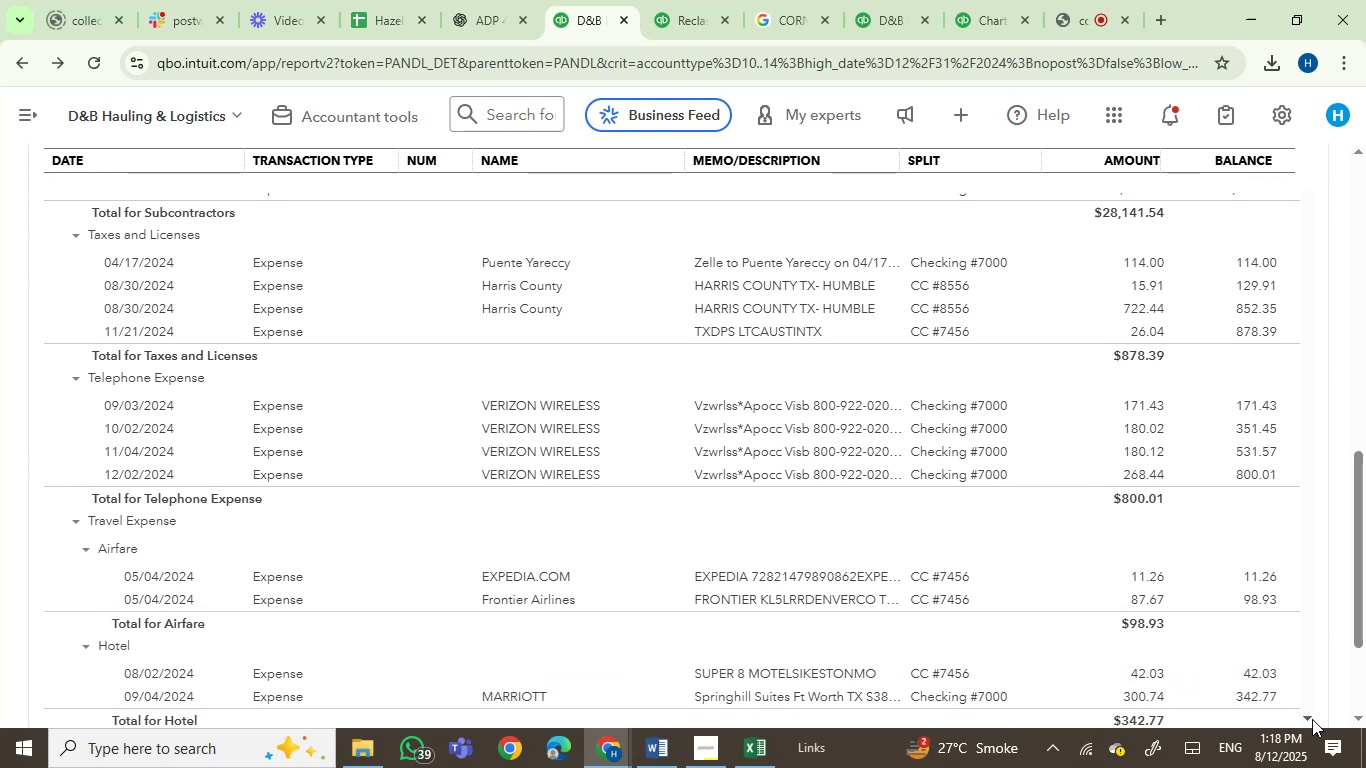 
triple_click([1312, 719])
 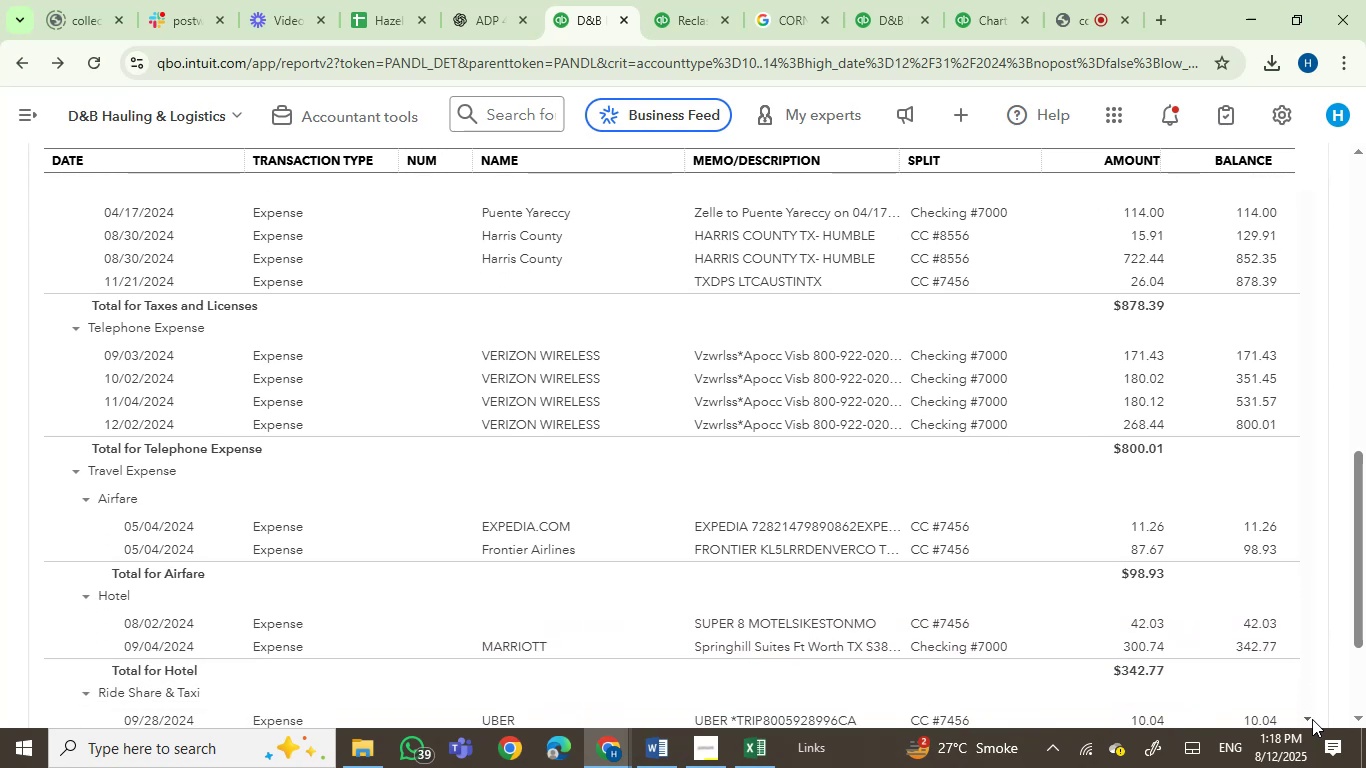 
double_click([1312, 719])
 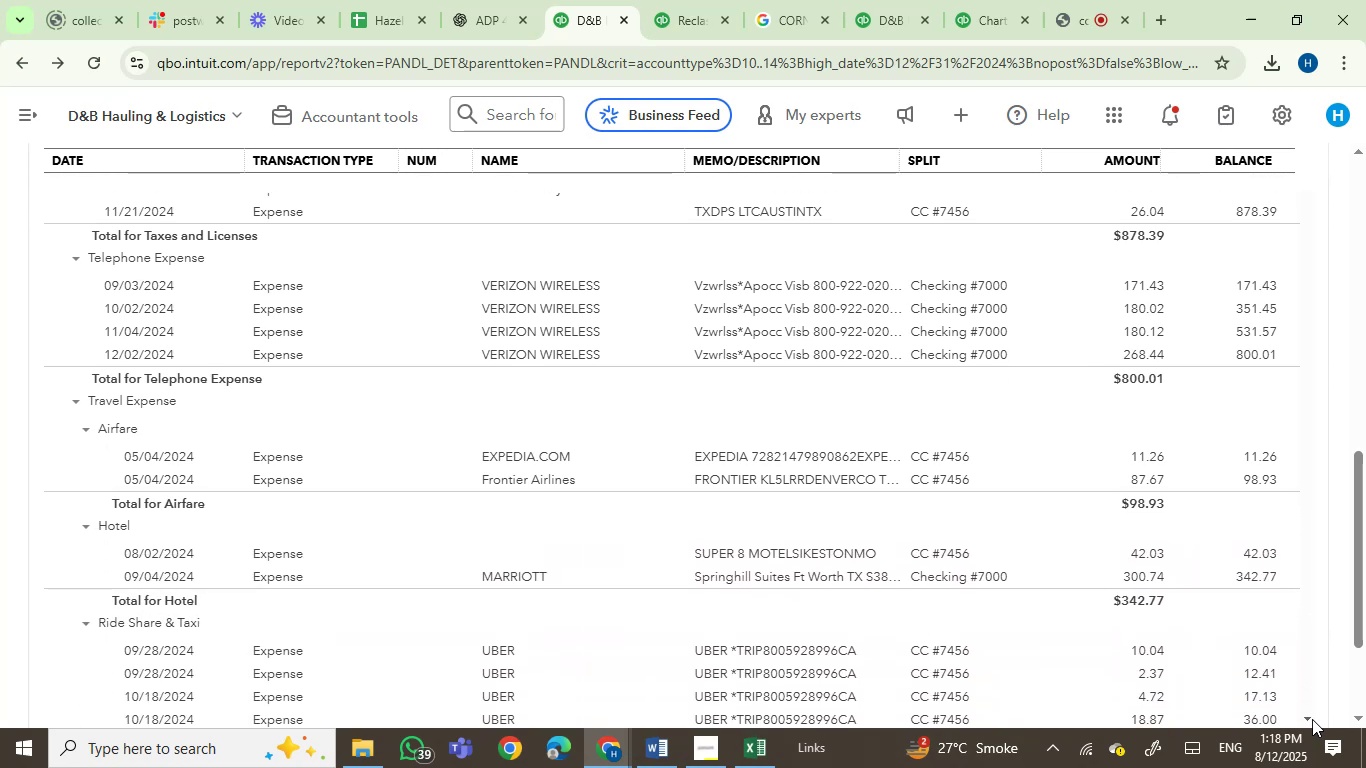 
triple_click([1312, 719])
 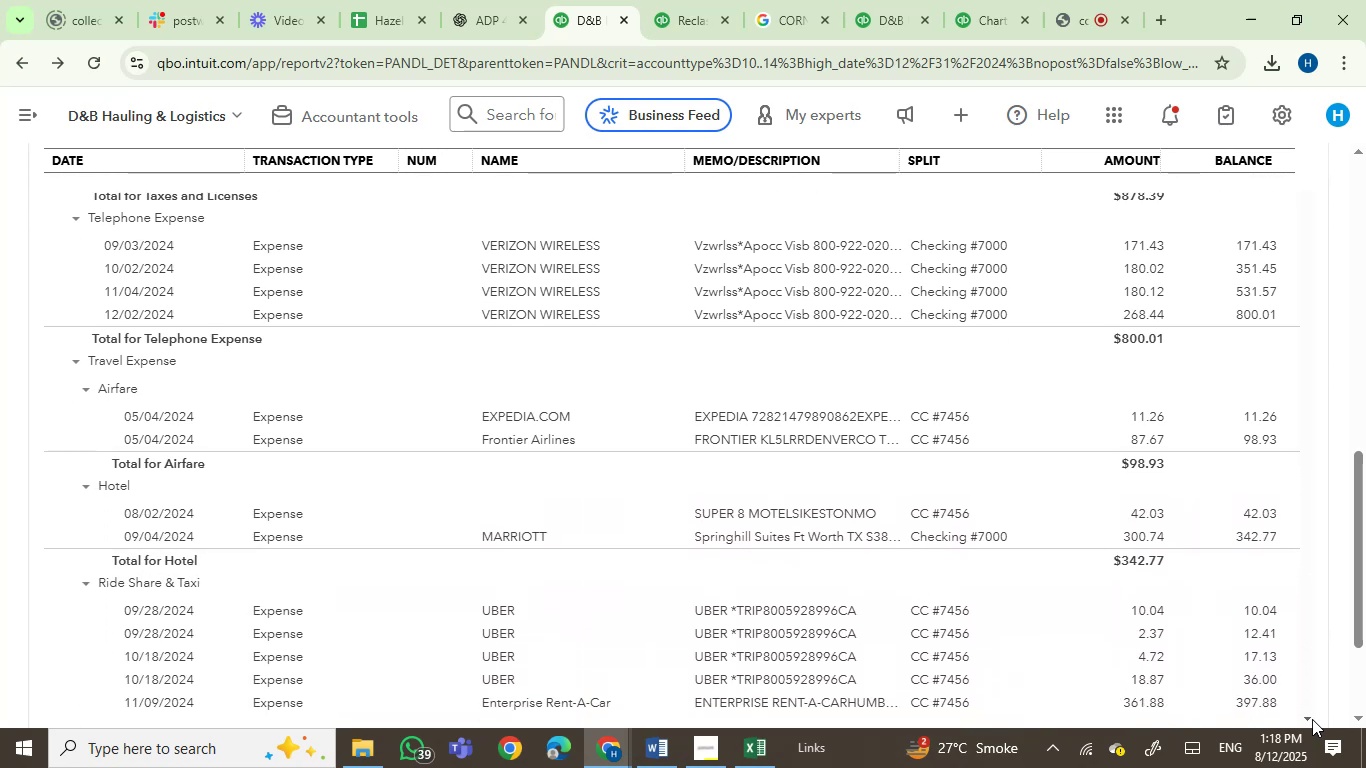 
triple_click([1312, 719])
 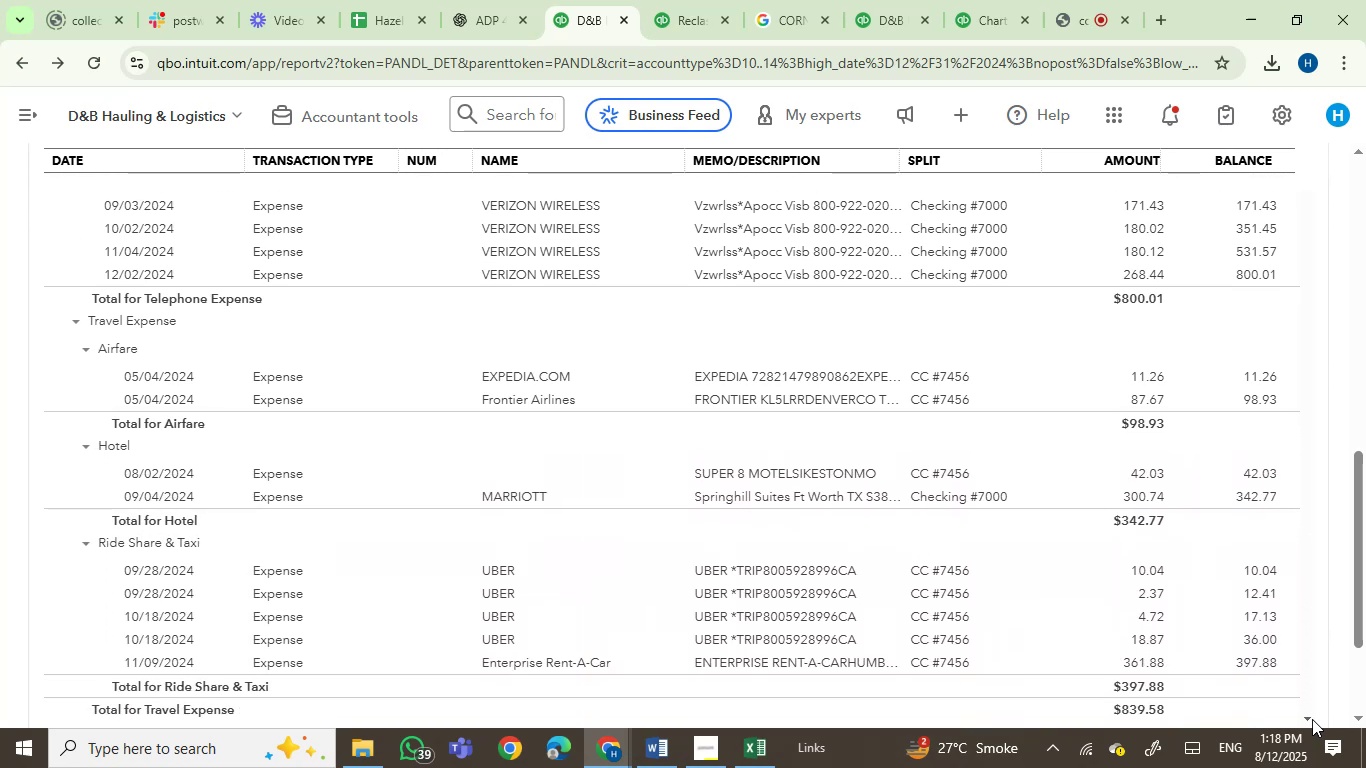 
triple_click([1312, 719])
 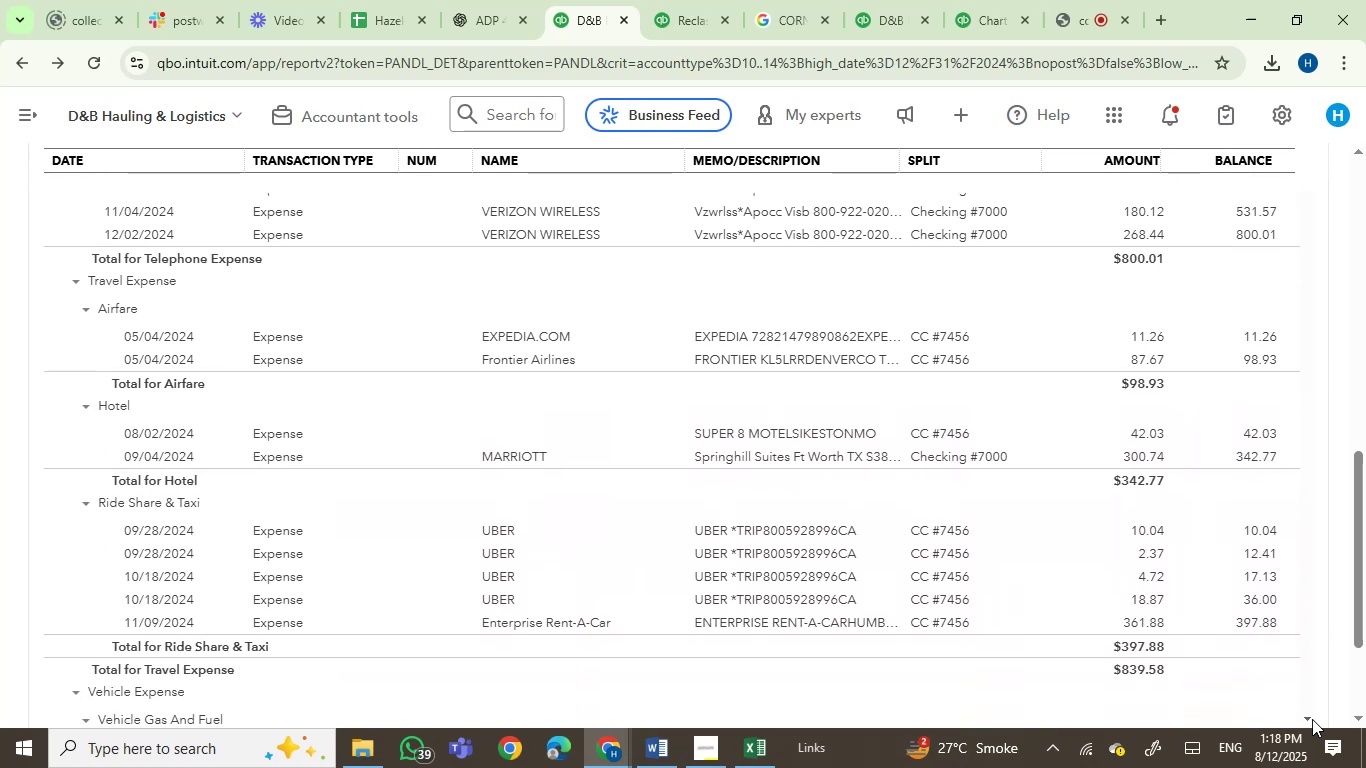 
triple_click([1312, 719])
 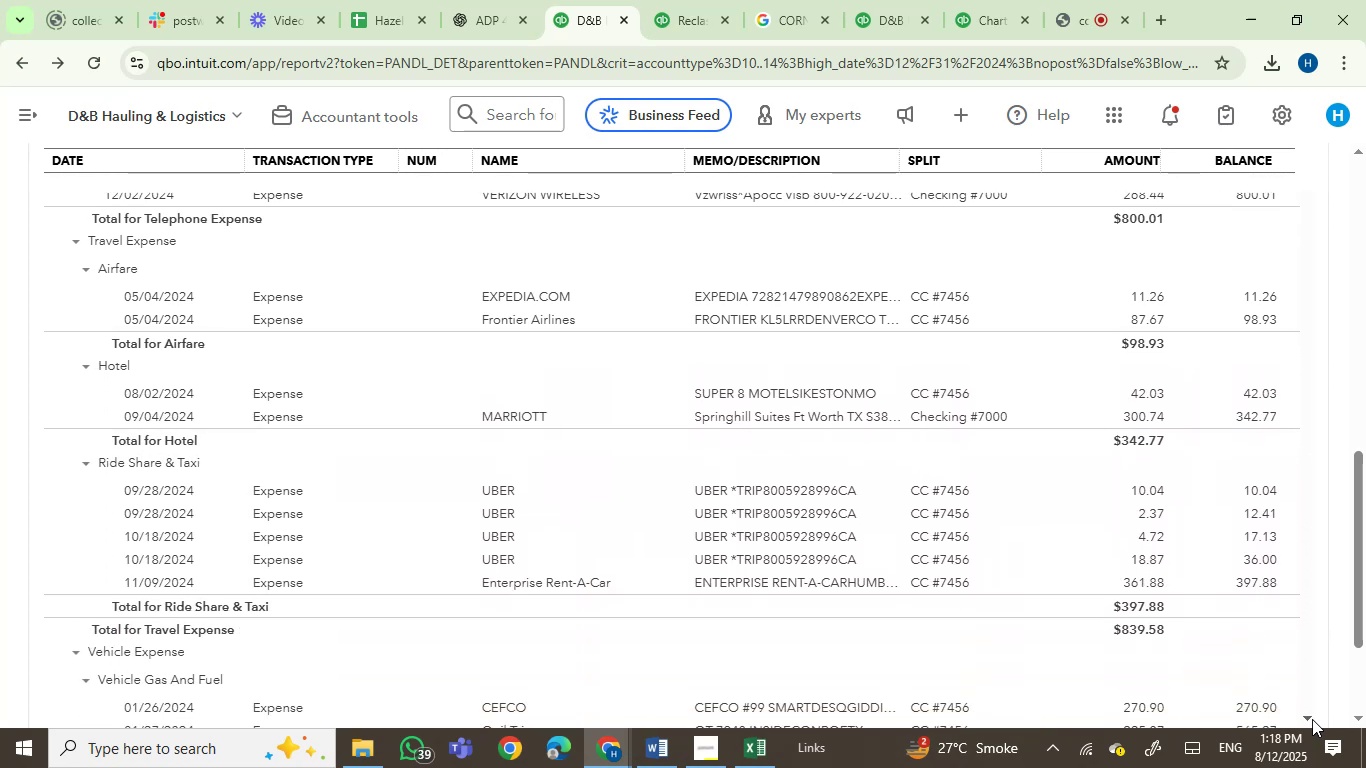 
triple_click([1312, 719])
 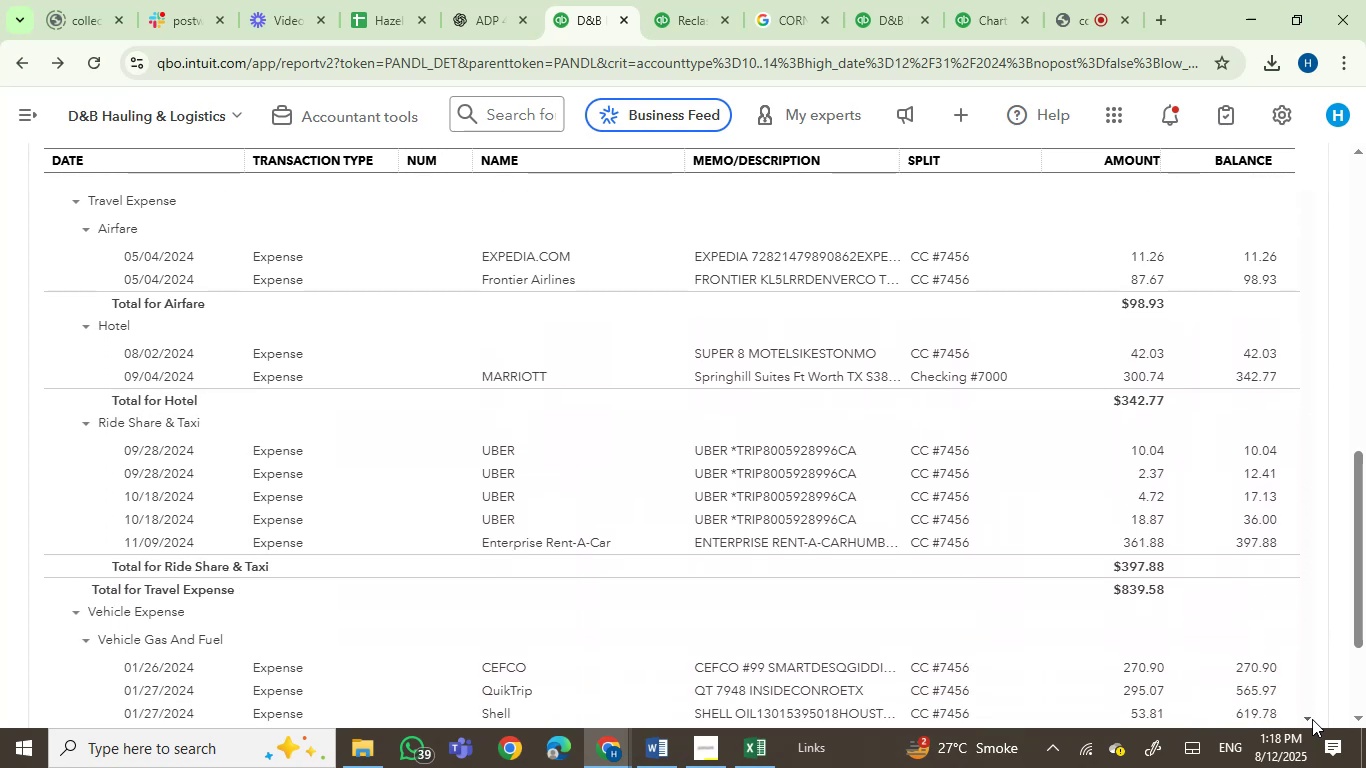 
triple_click([1312, 719])
 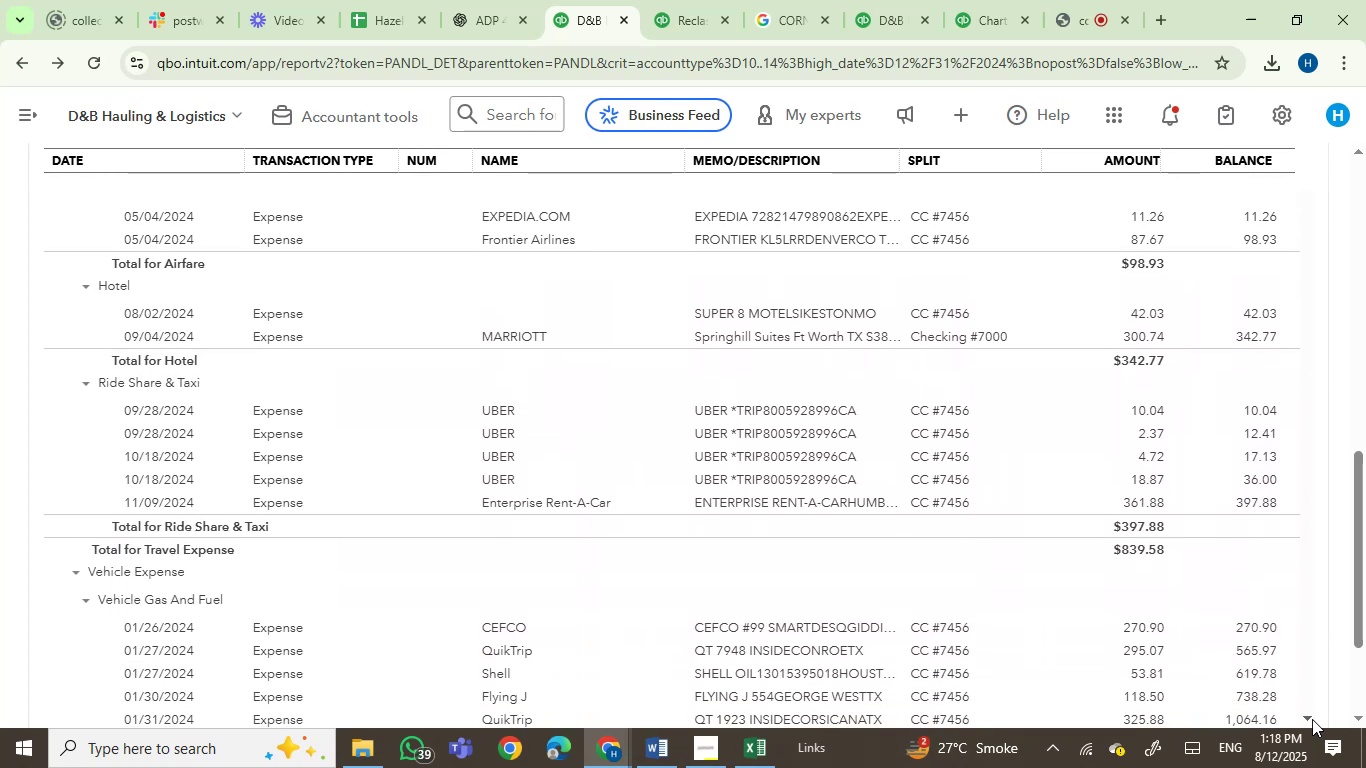 
triple_click([1312, 719])
 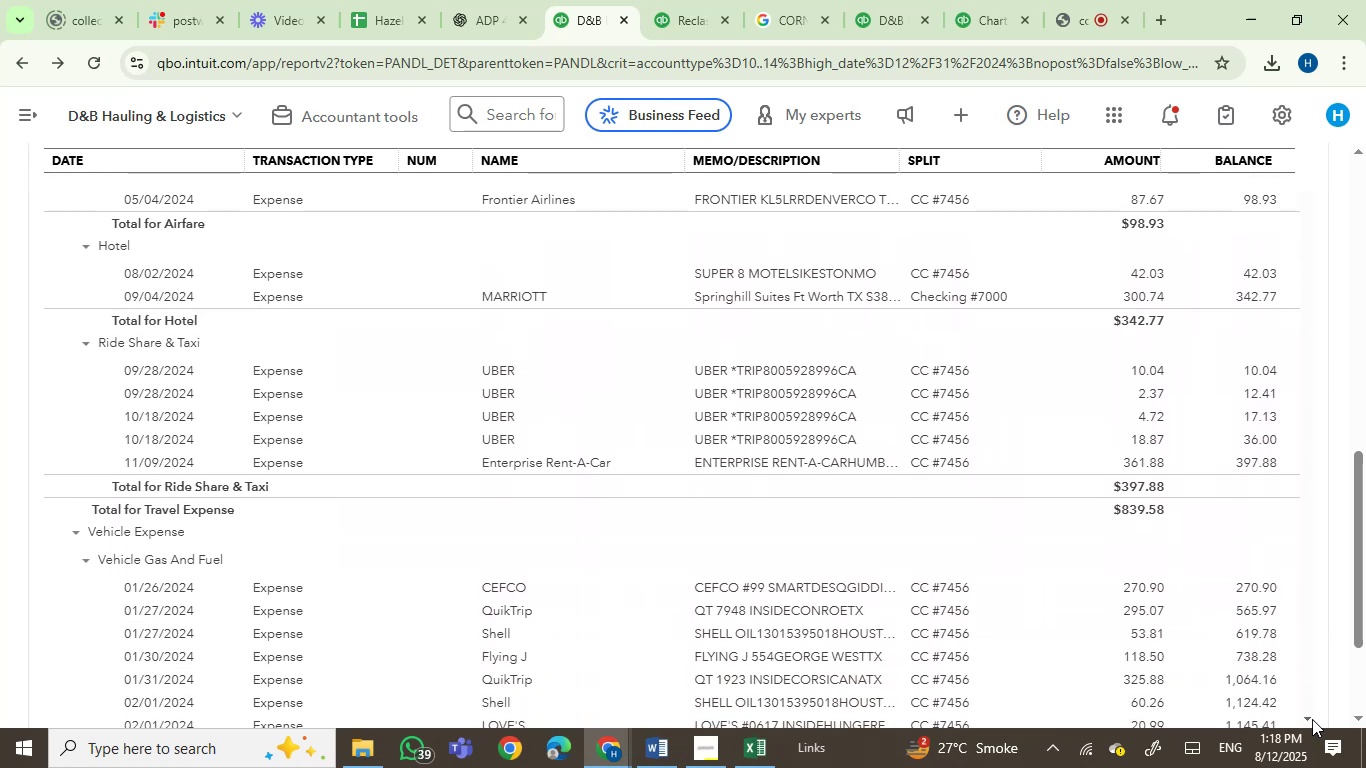 
triple_click([1312, 719])
 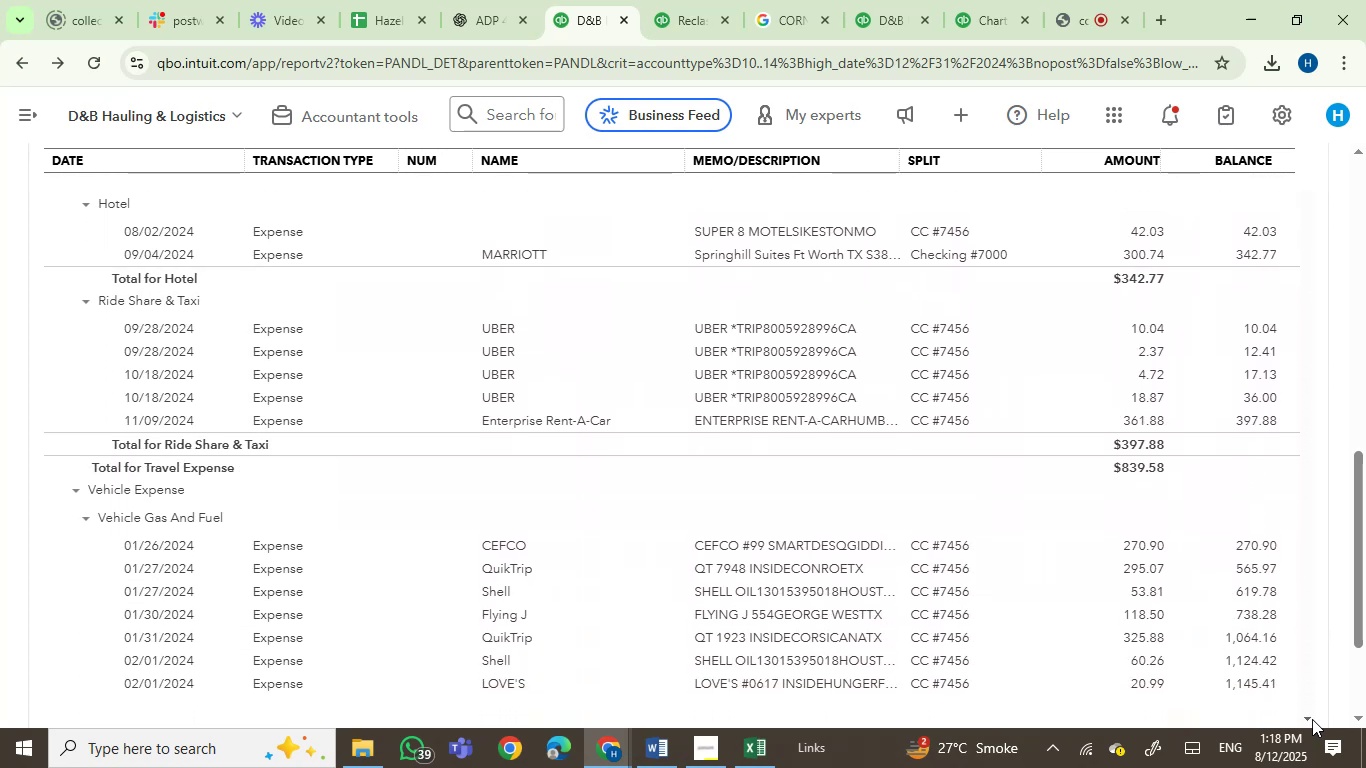 
triple_click([1312, 719])
 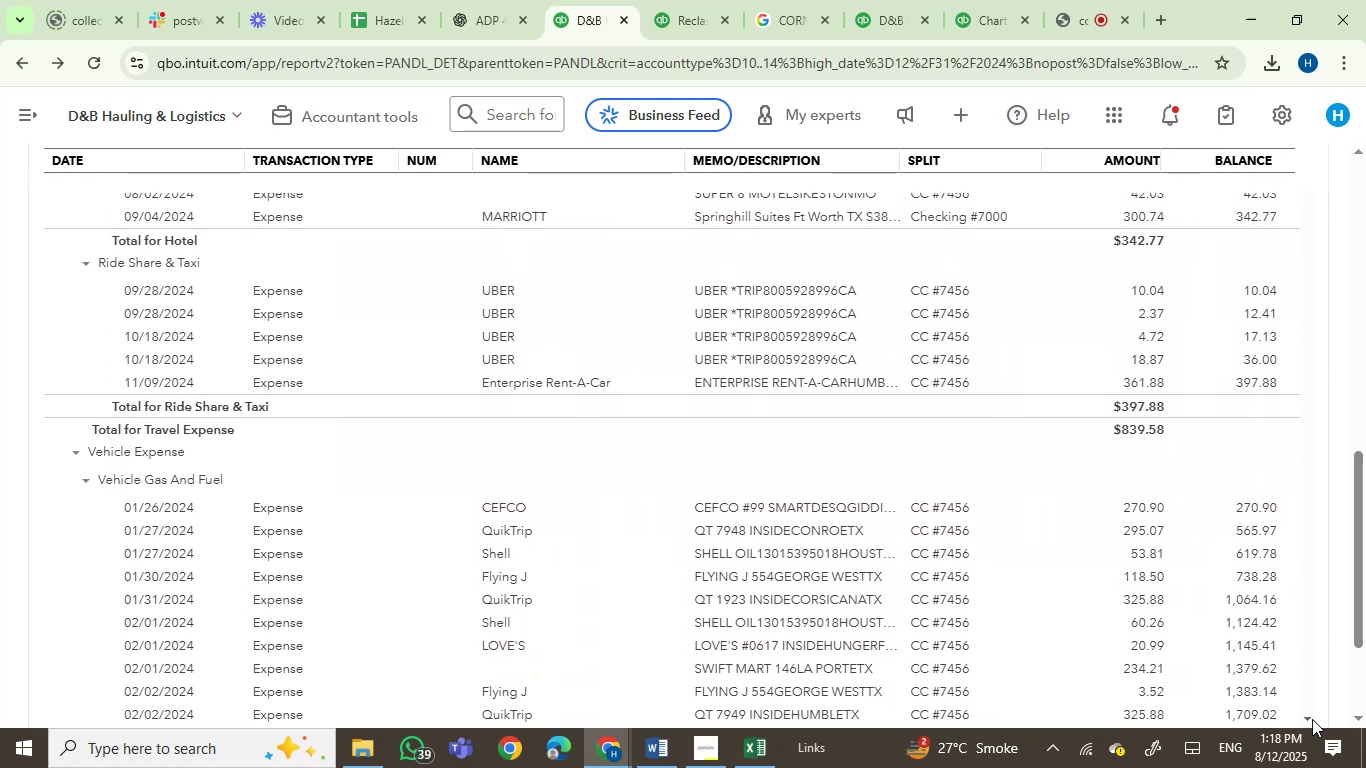 
triple_click([1312, 719])
 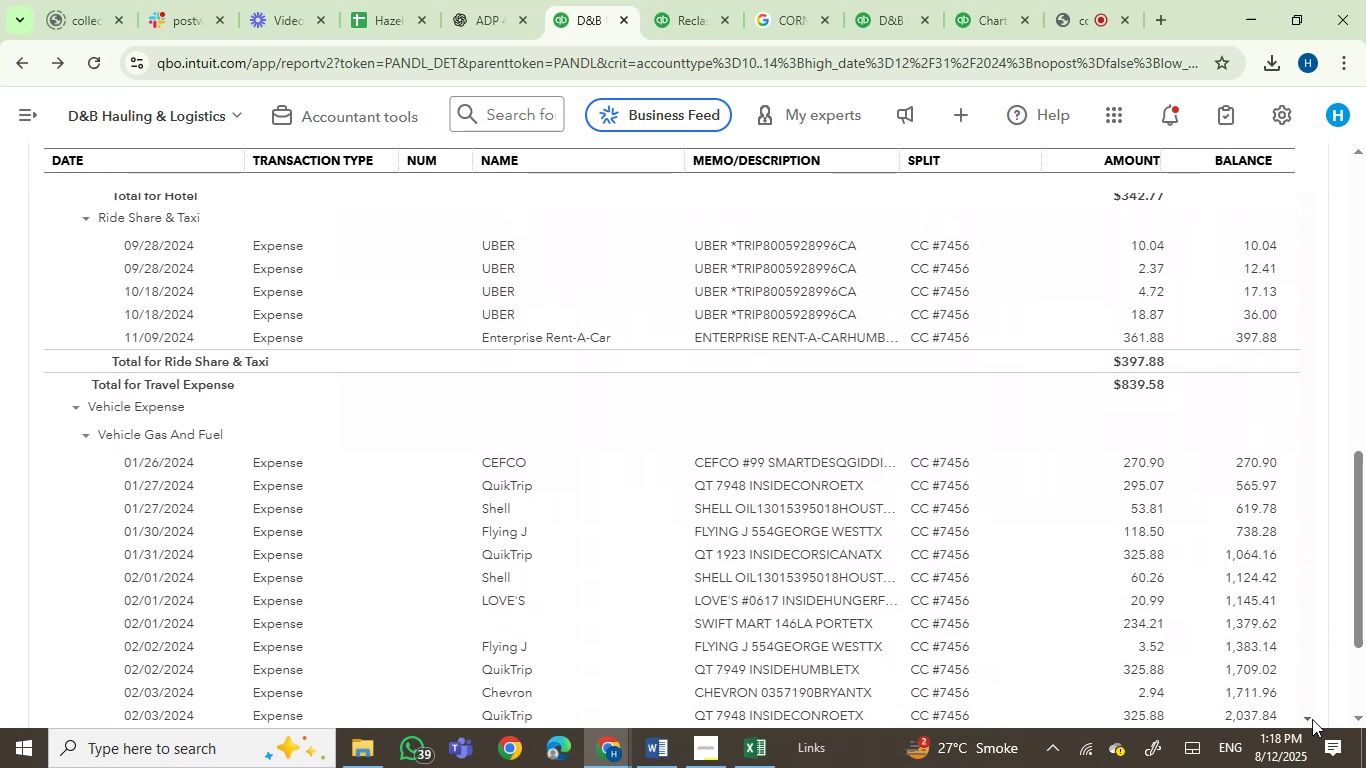 
triple_click([1312, 719])
 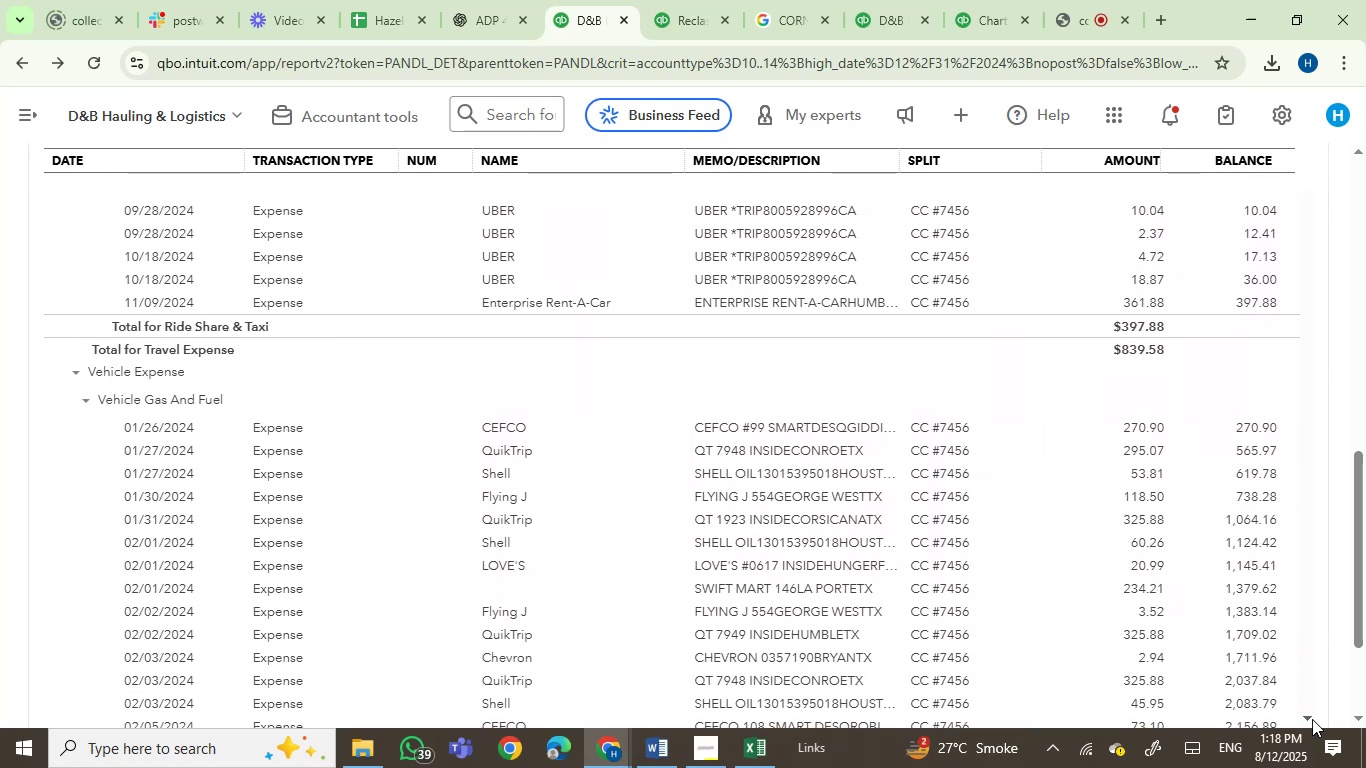 
triple_click([1312, 719])
 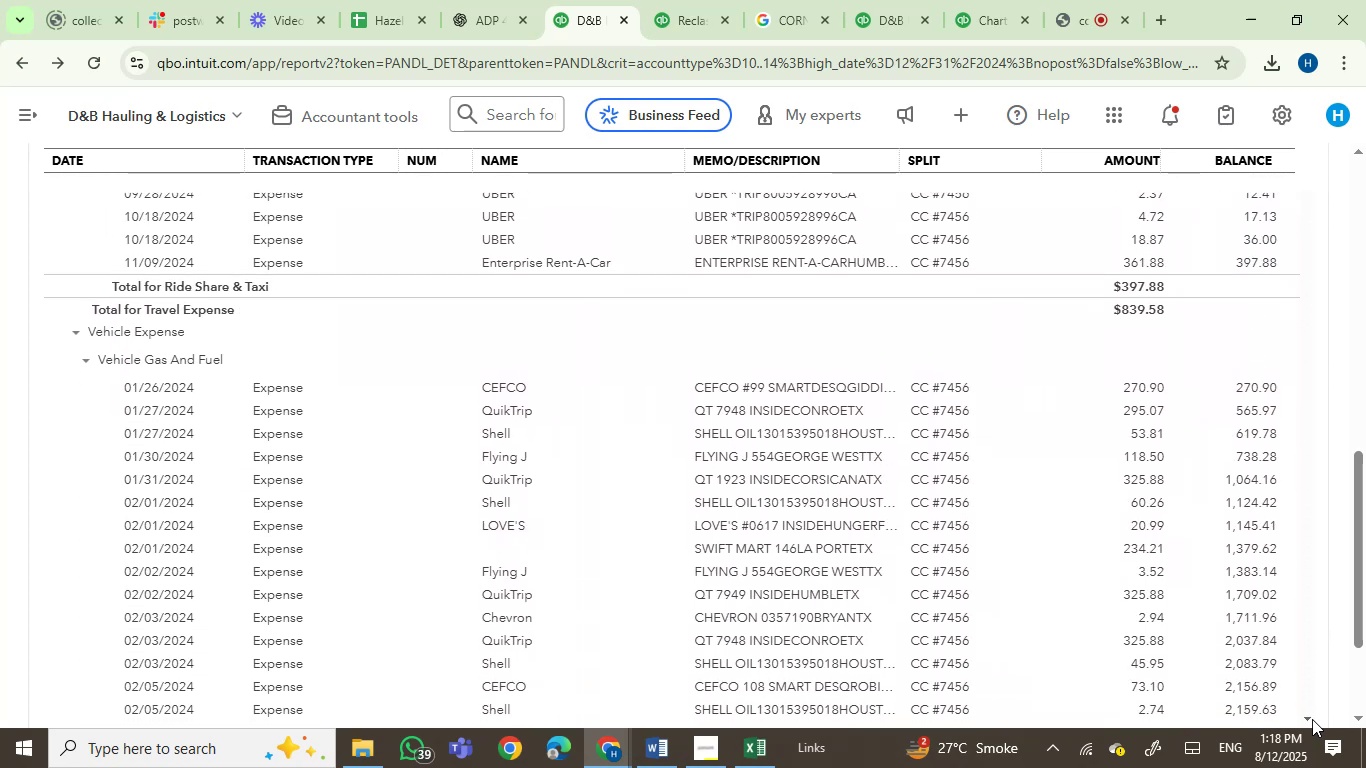 
triple_click([1312, 719])
 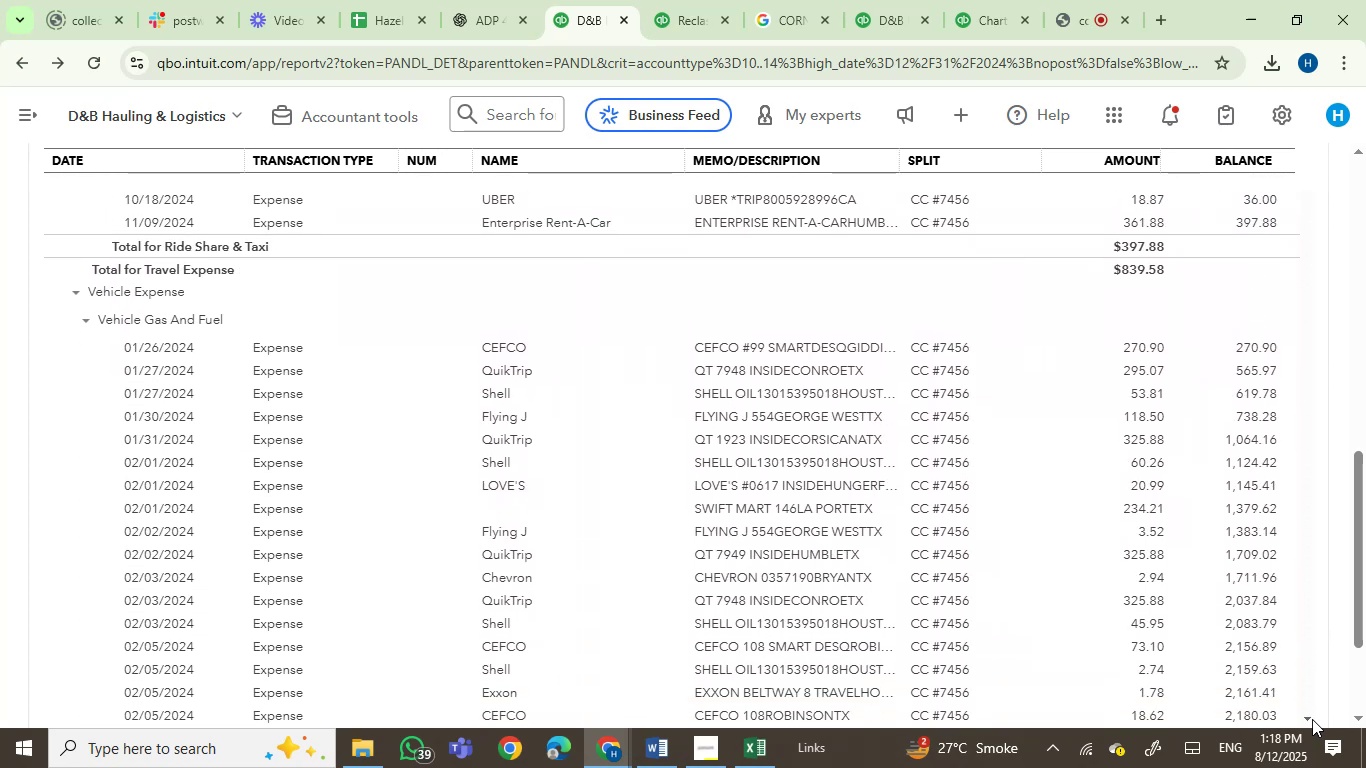 
triple_click([1312, 719])
 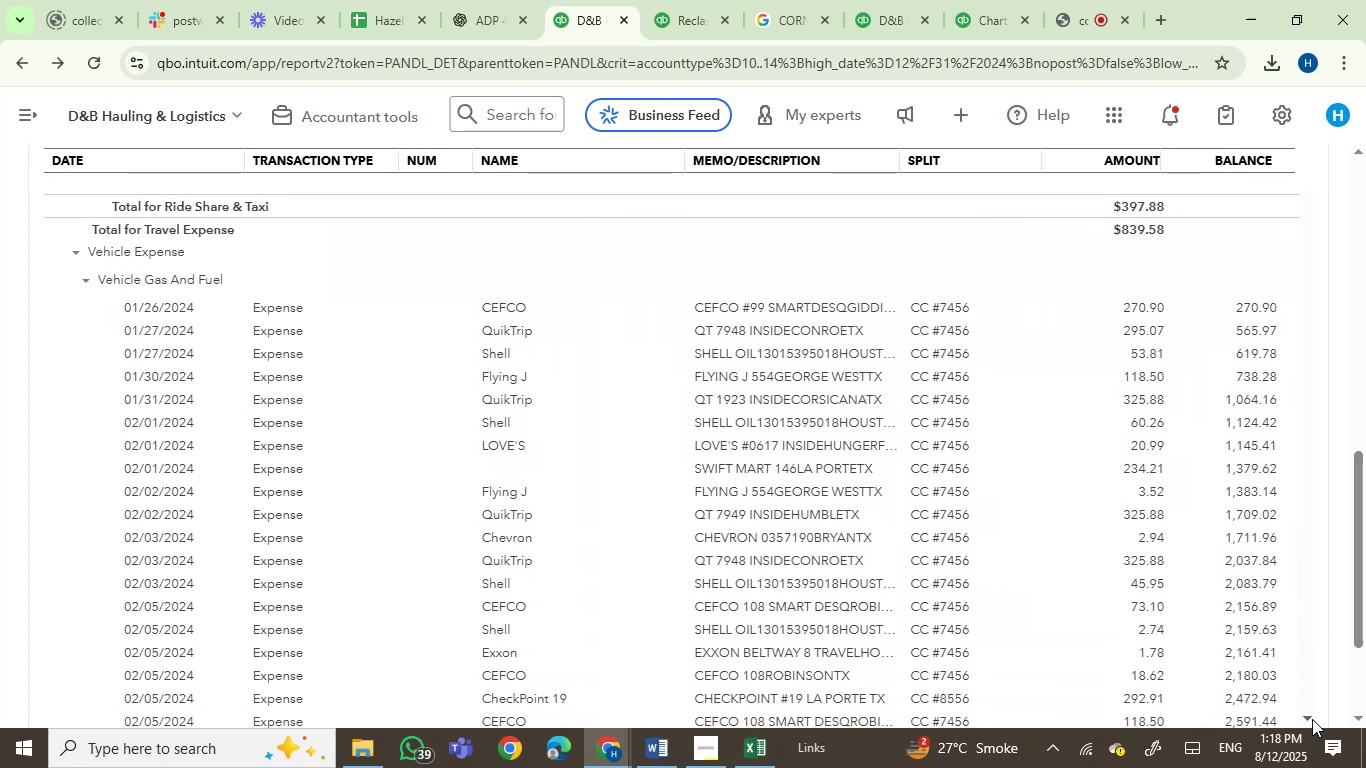 
triple_click([1312, 719])
 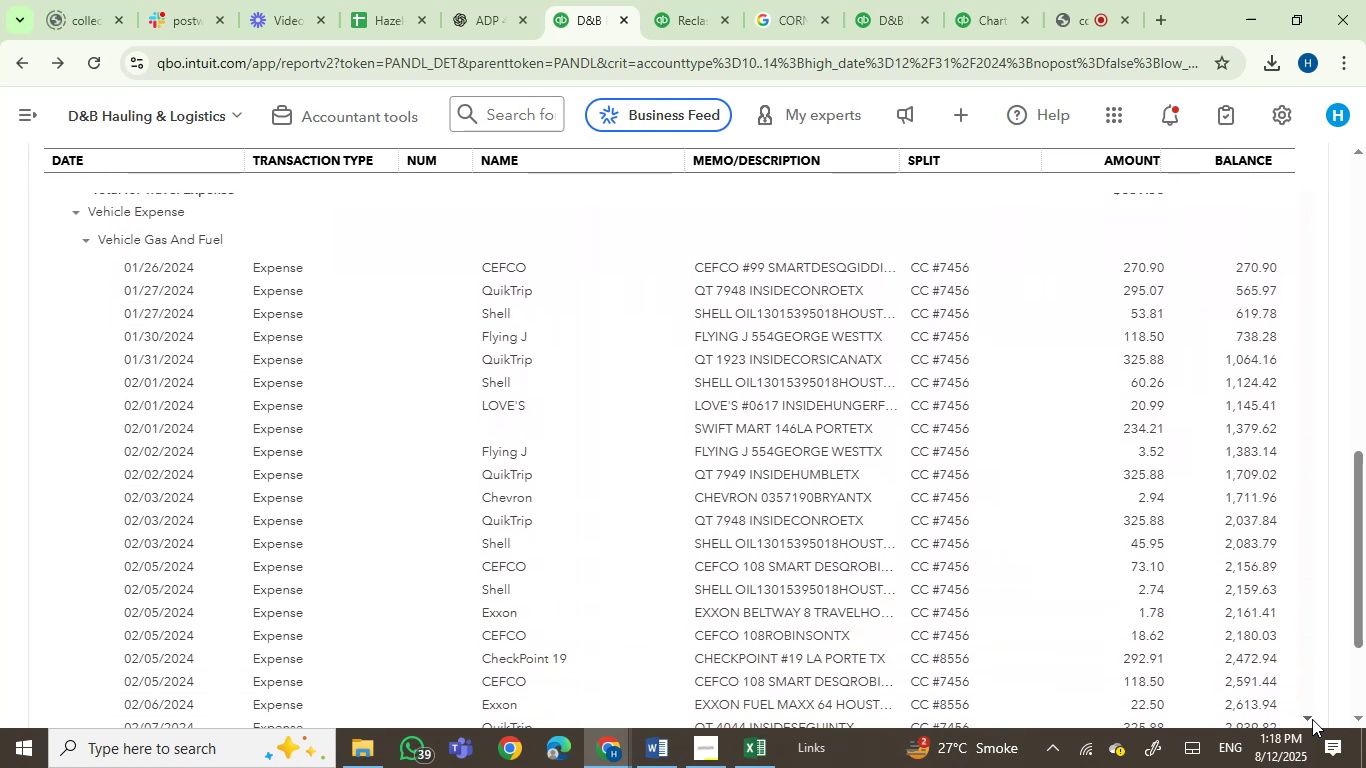 
triple_click([1312, 719])
 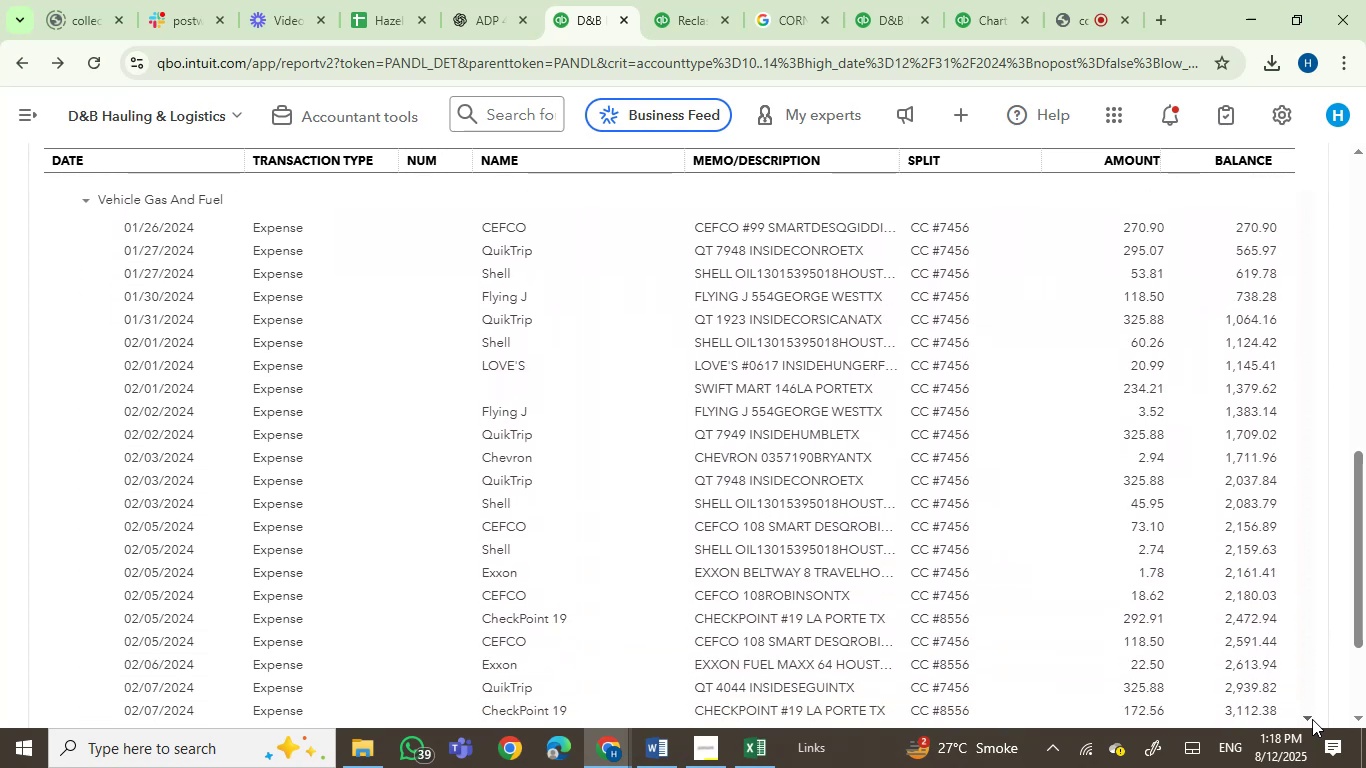 
triple_click([1312, 719])
 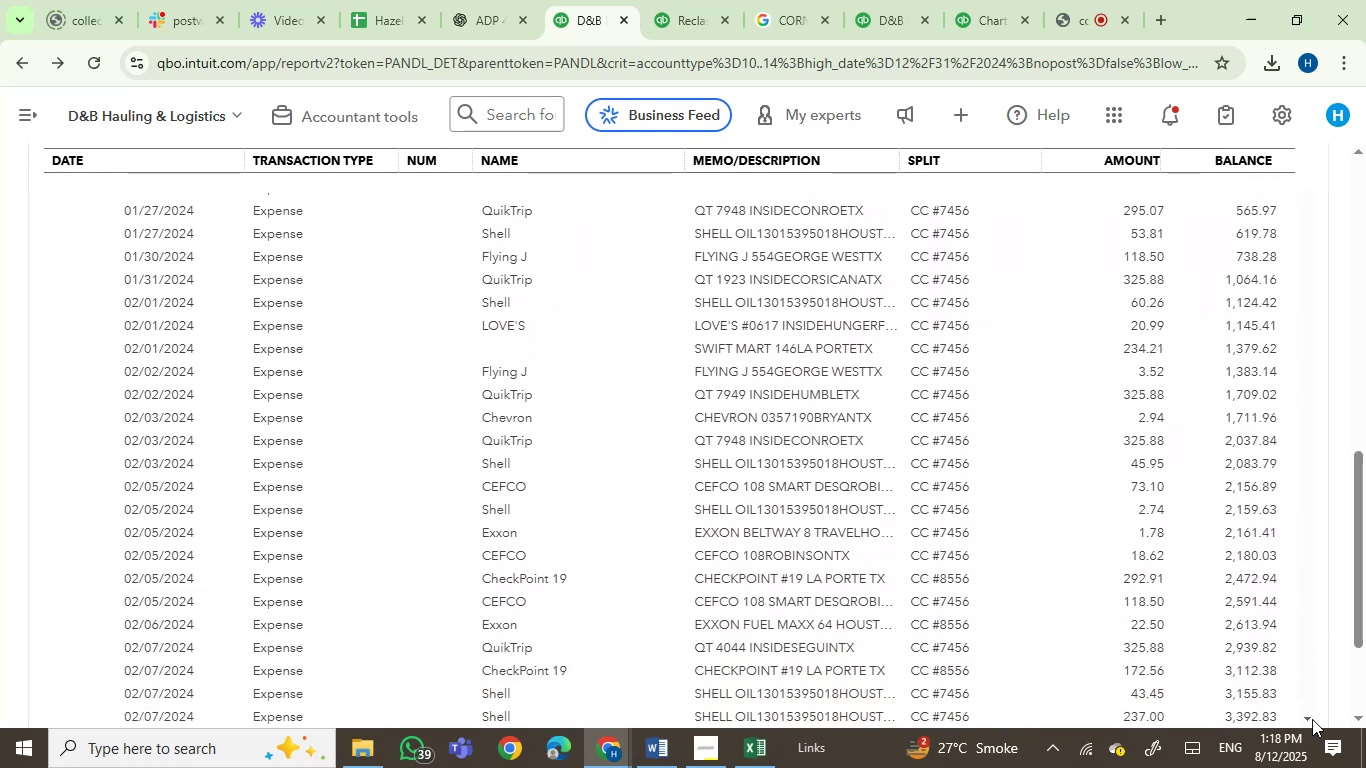 
triple_click([1312, 719])
 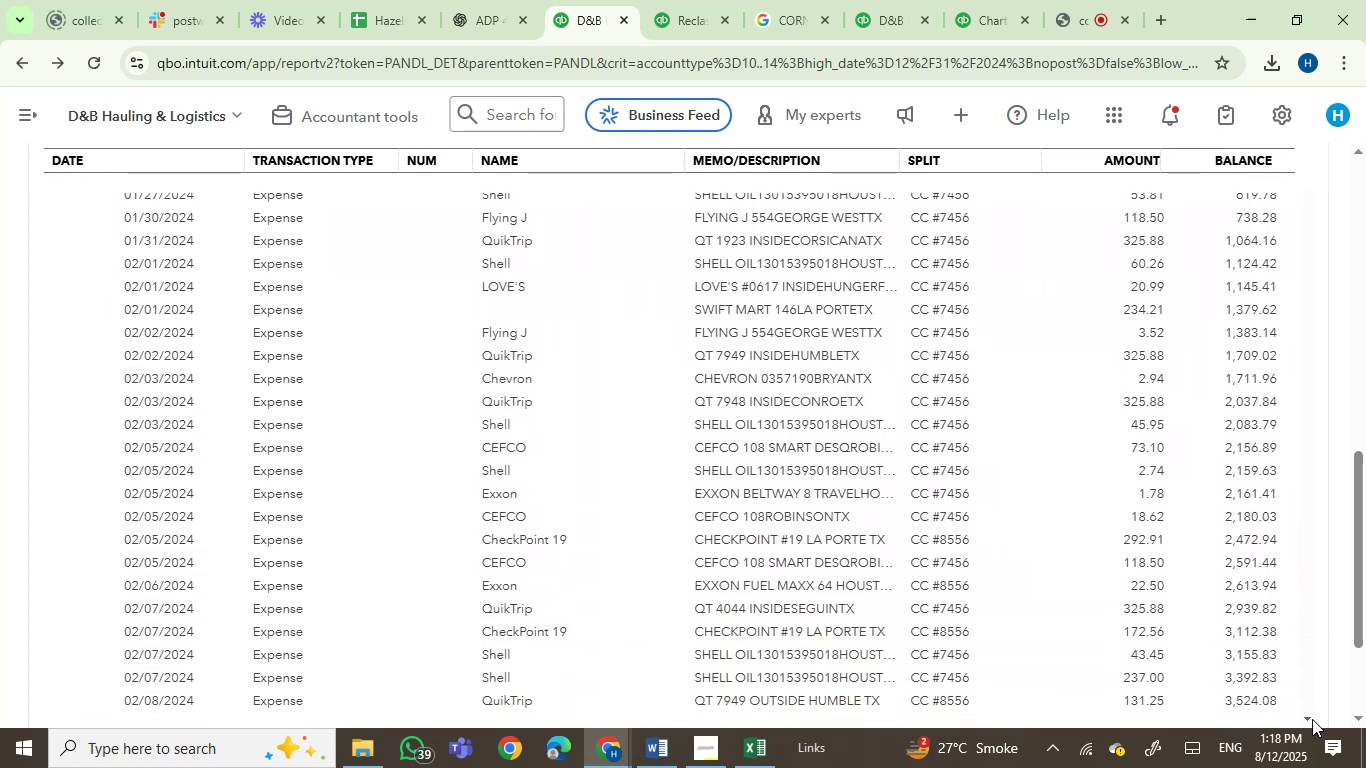 
triple_click([1312, 719])
 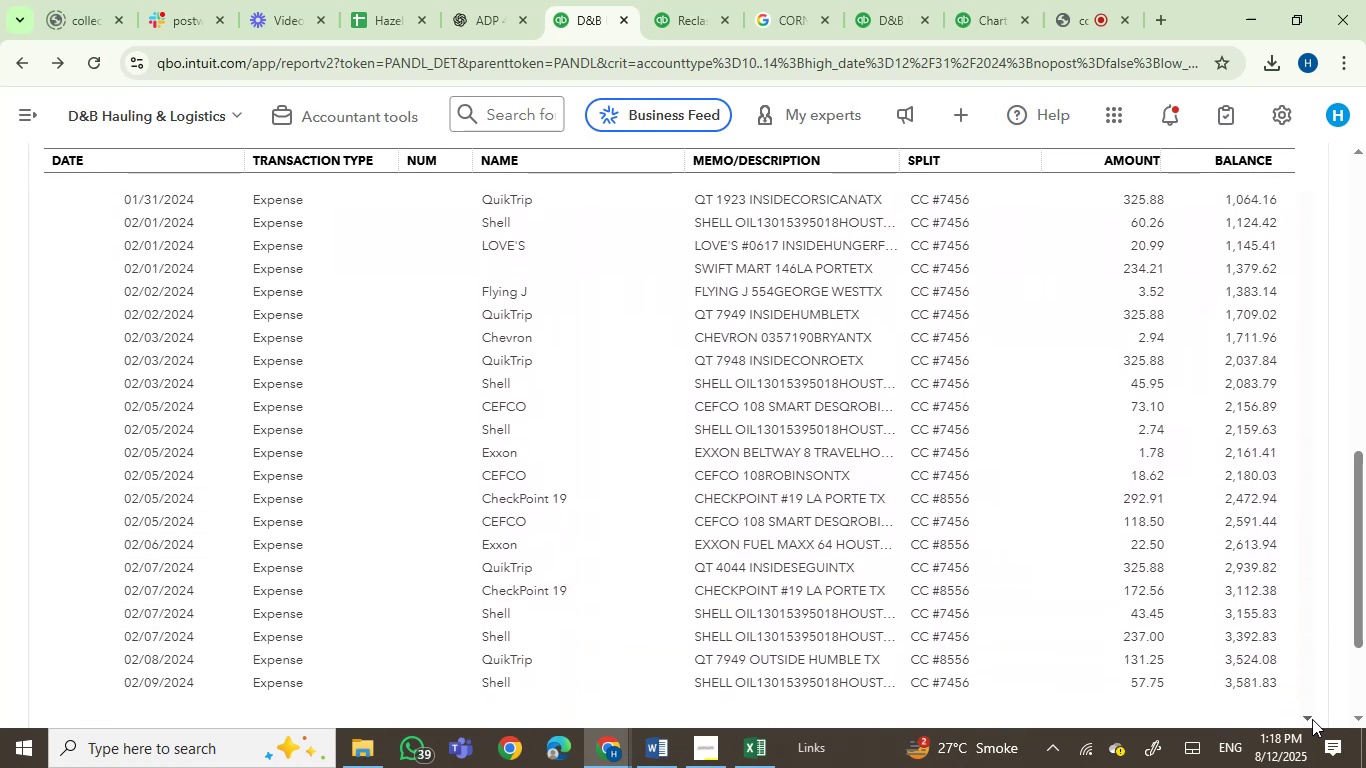 
triple_click([1312, 719])
 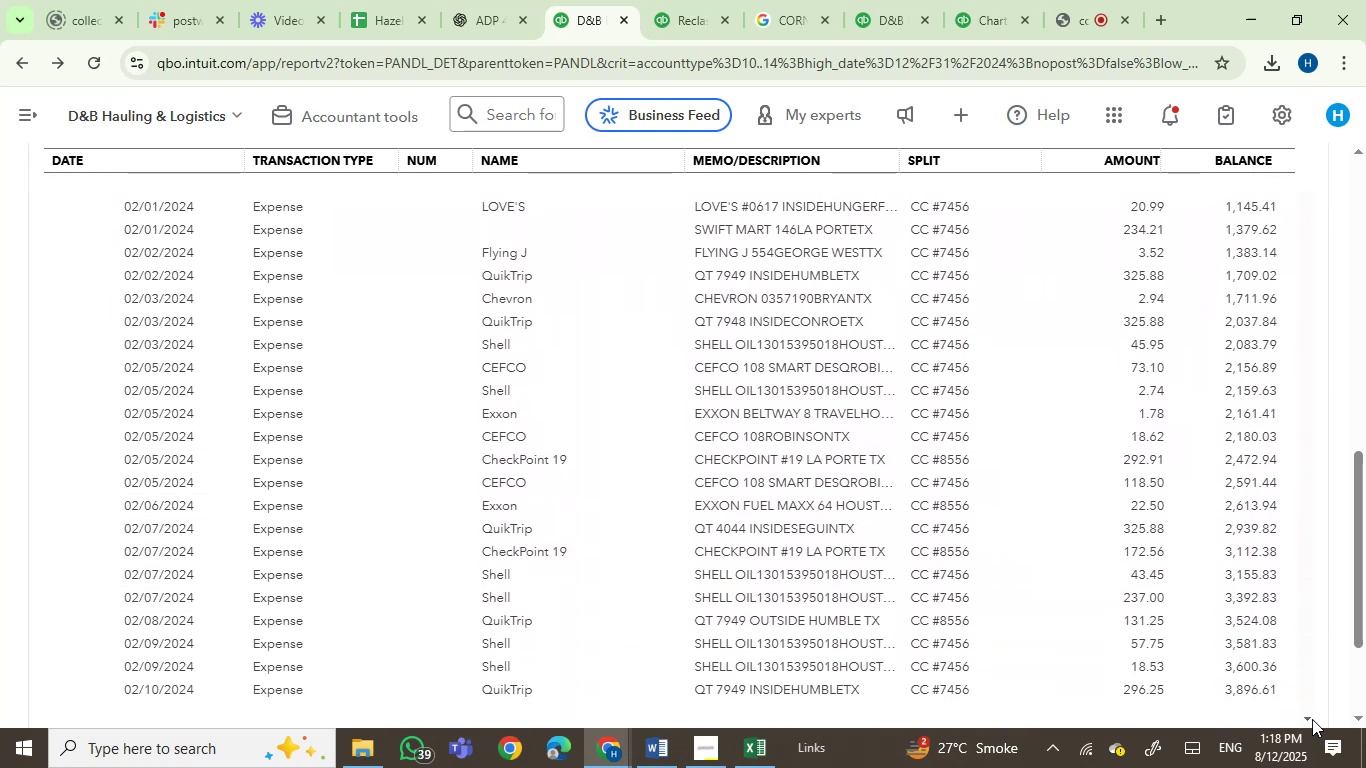 
triple_click([1312, 719])
 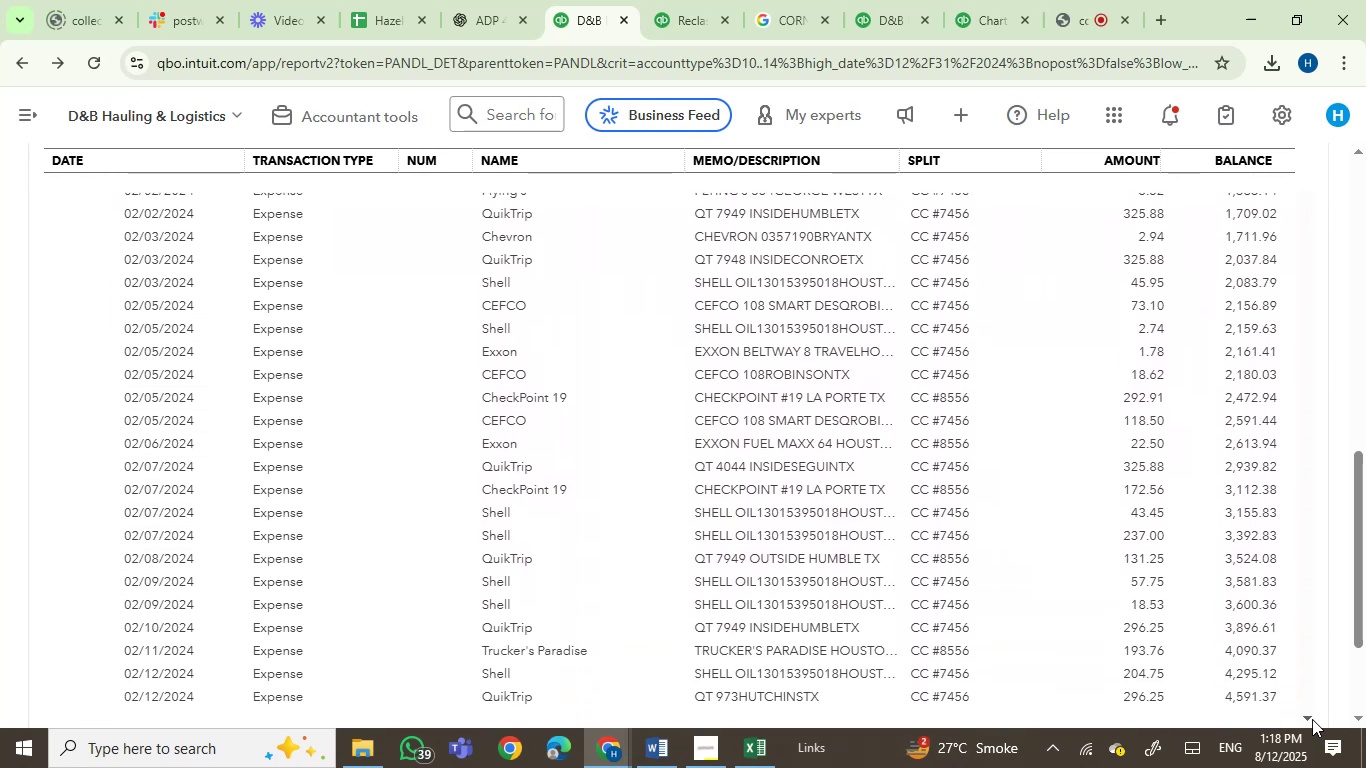 
triple_click([1312, 719])
 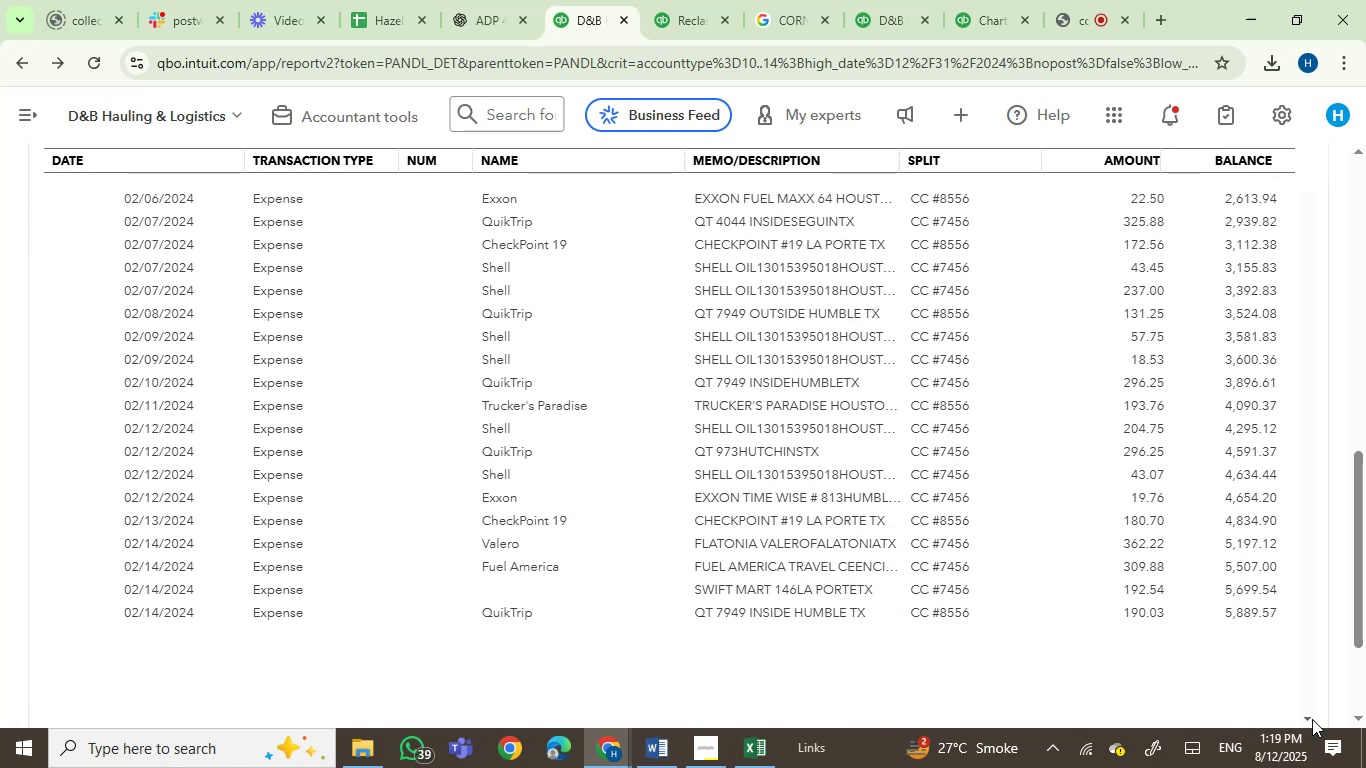 
triple_click([1312, 719])
 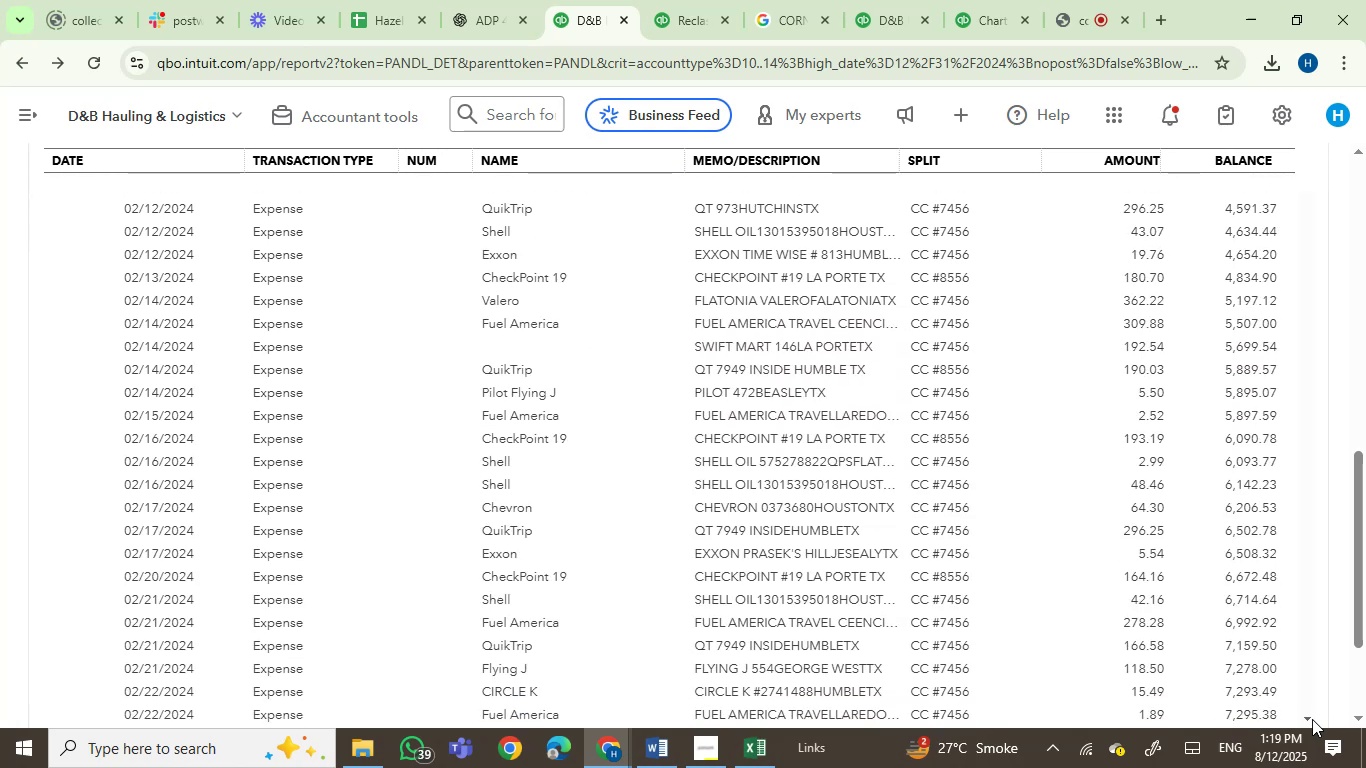 
double_click([1312, 719])
 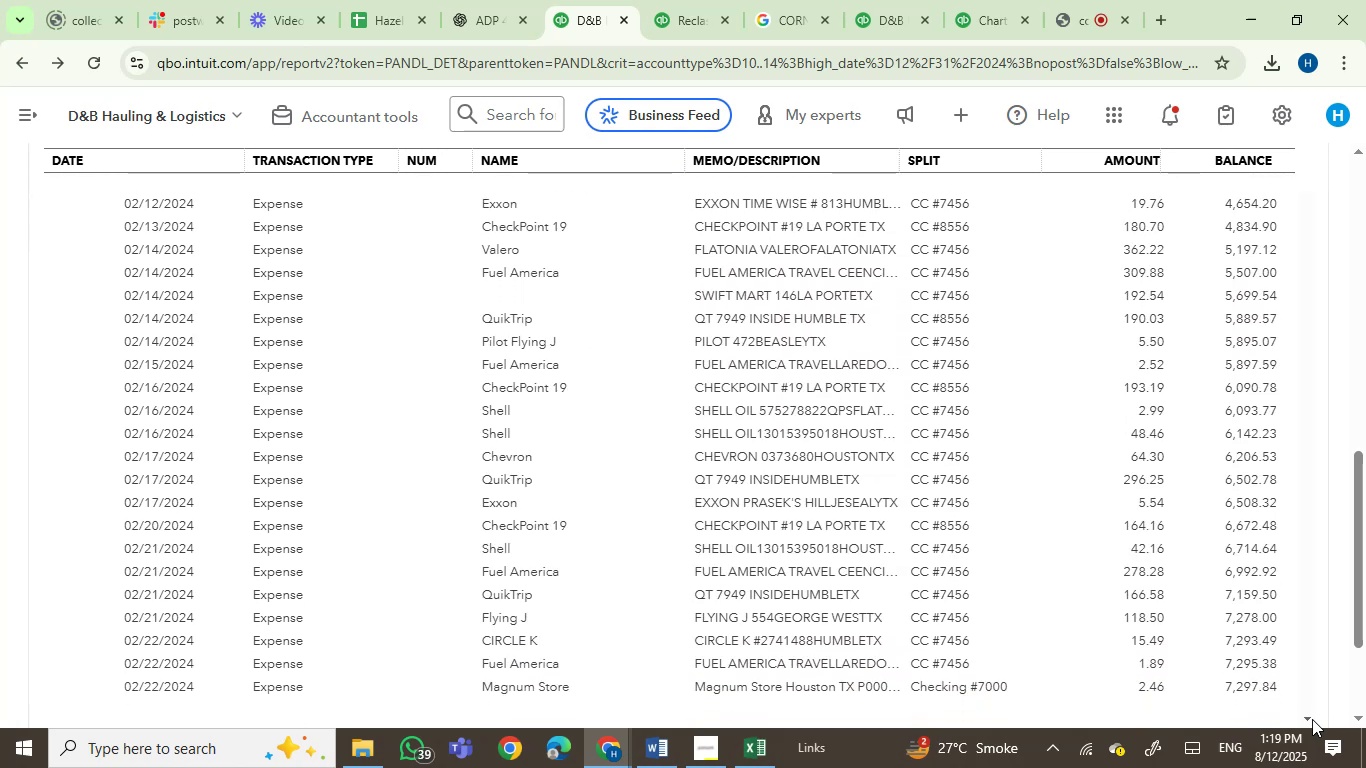 
triple_click([1312, 719])
 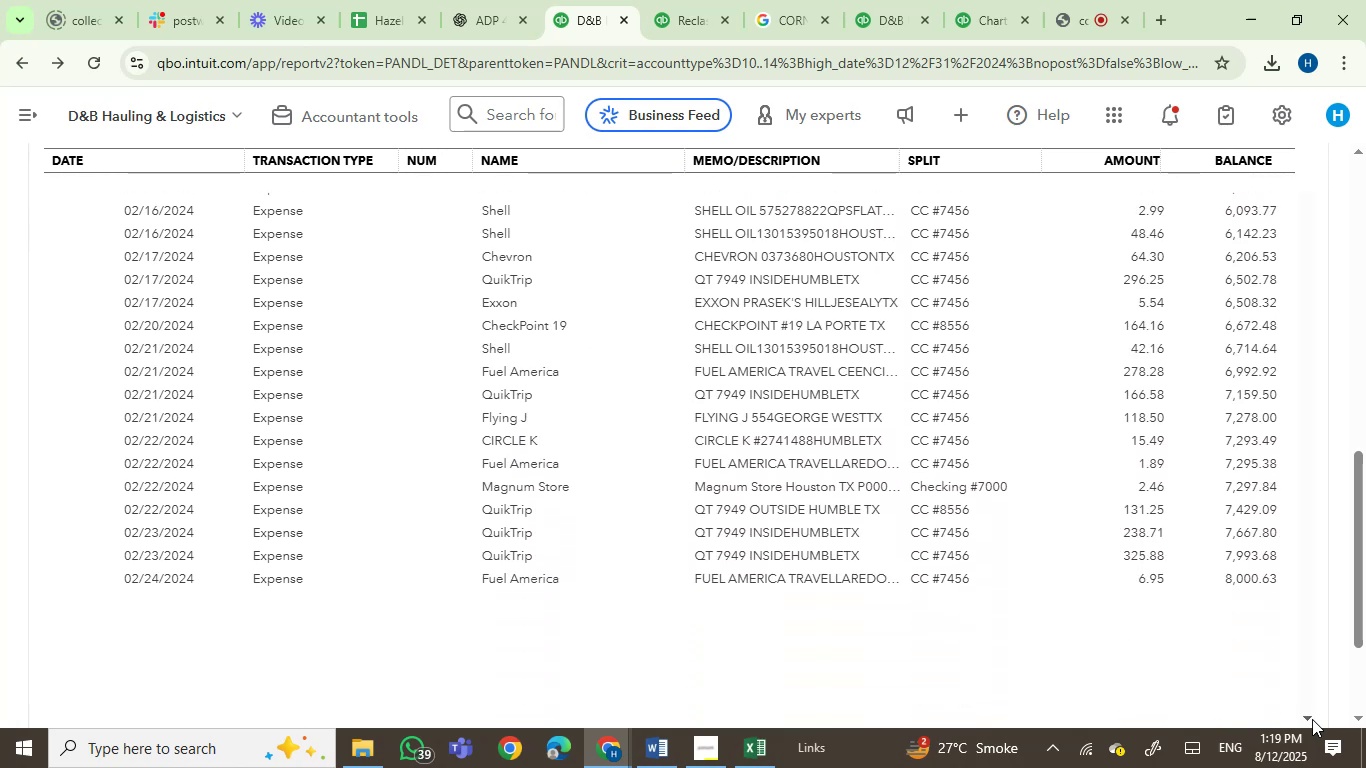 
triple_click([1312, 719])
 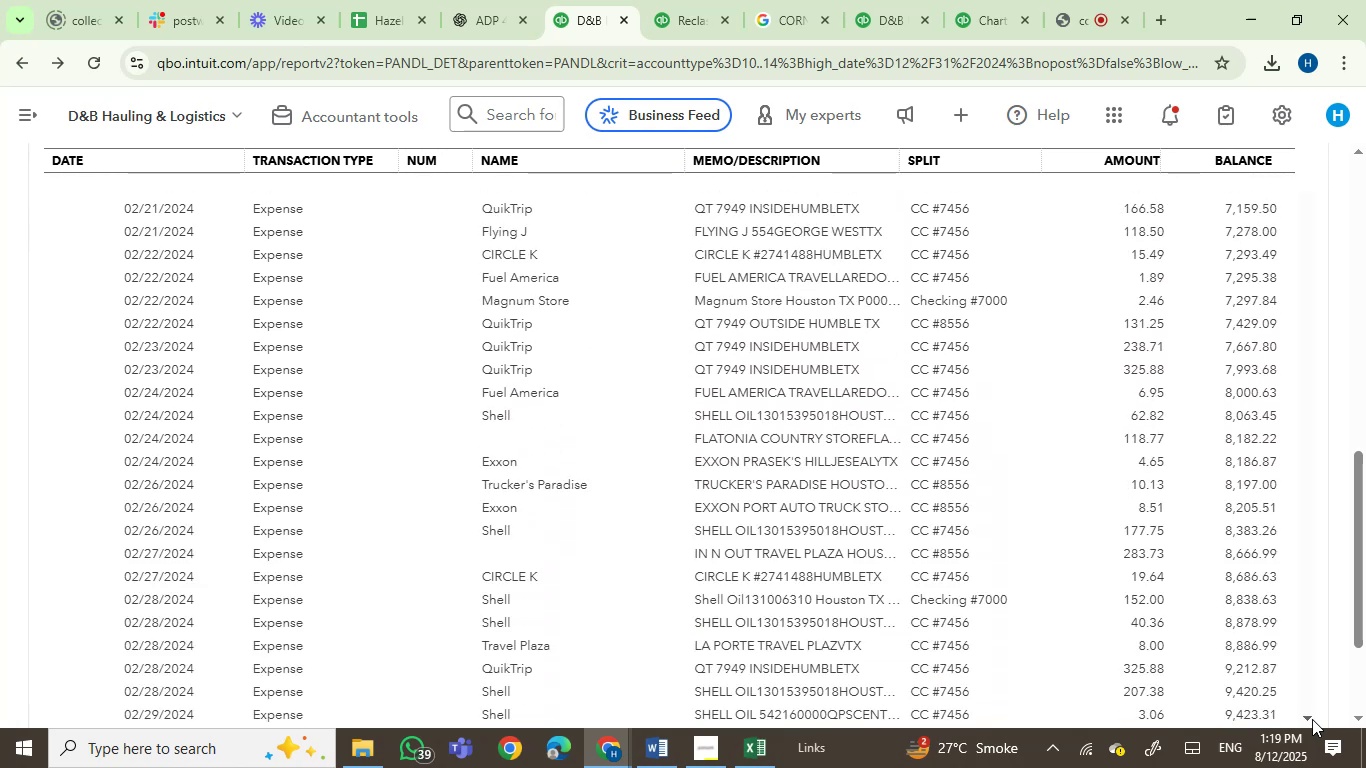 
double_click([1312, 719])
 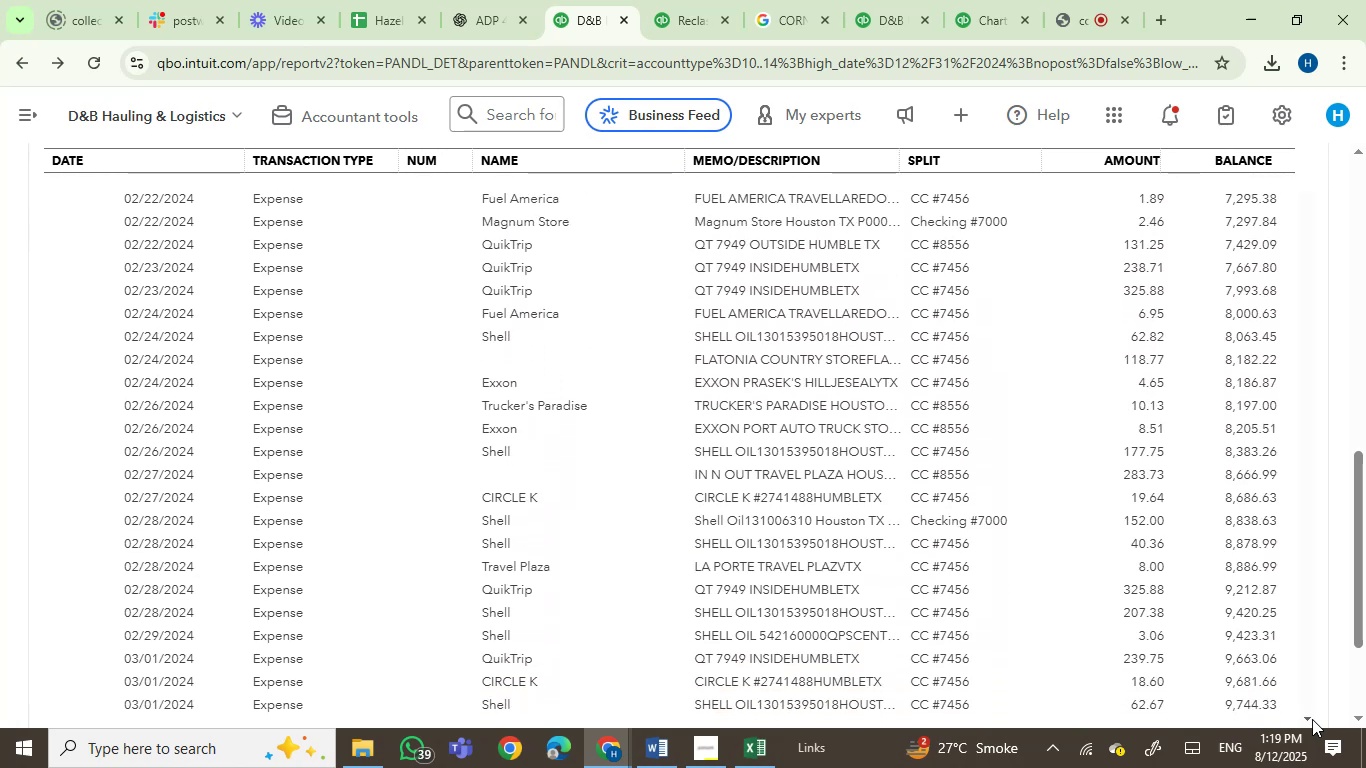 
triple_click([1312, 719])
 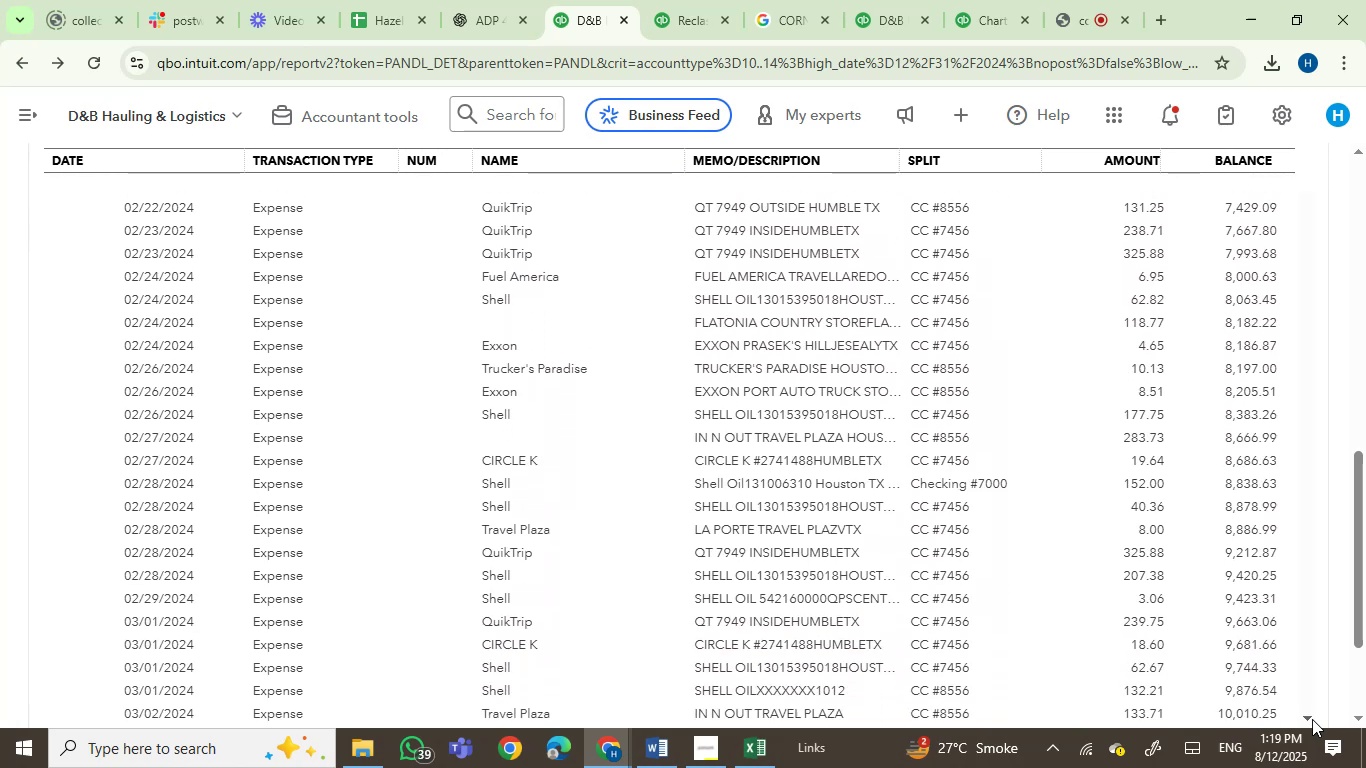 
triple_click([1312, 719])
 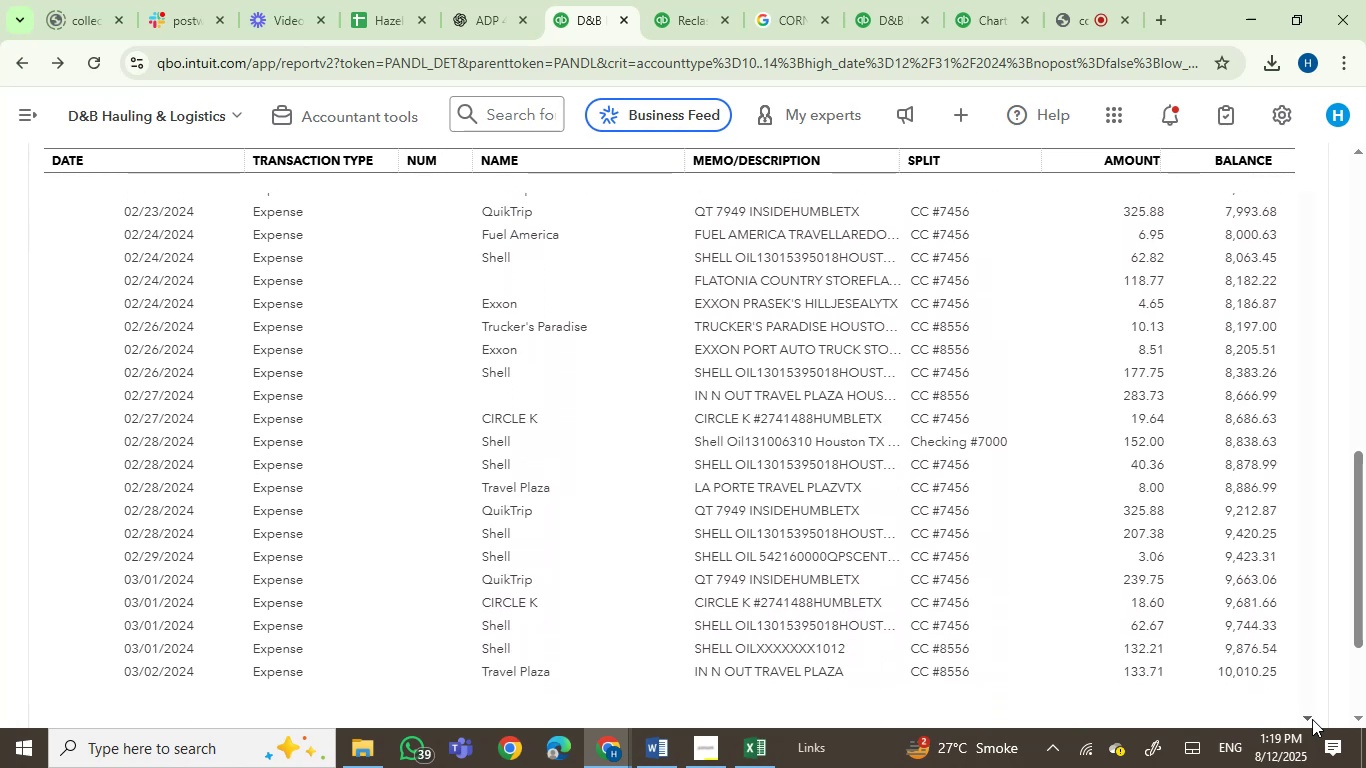 
triple_click([1312, 719])
 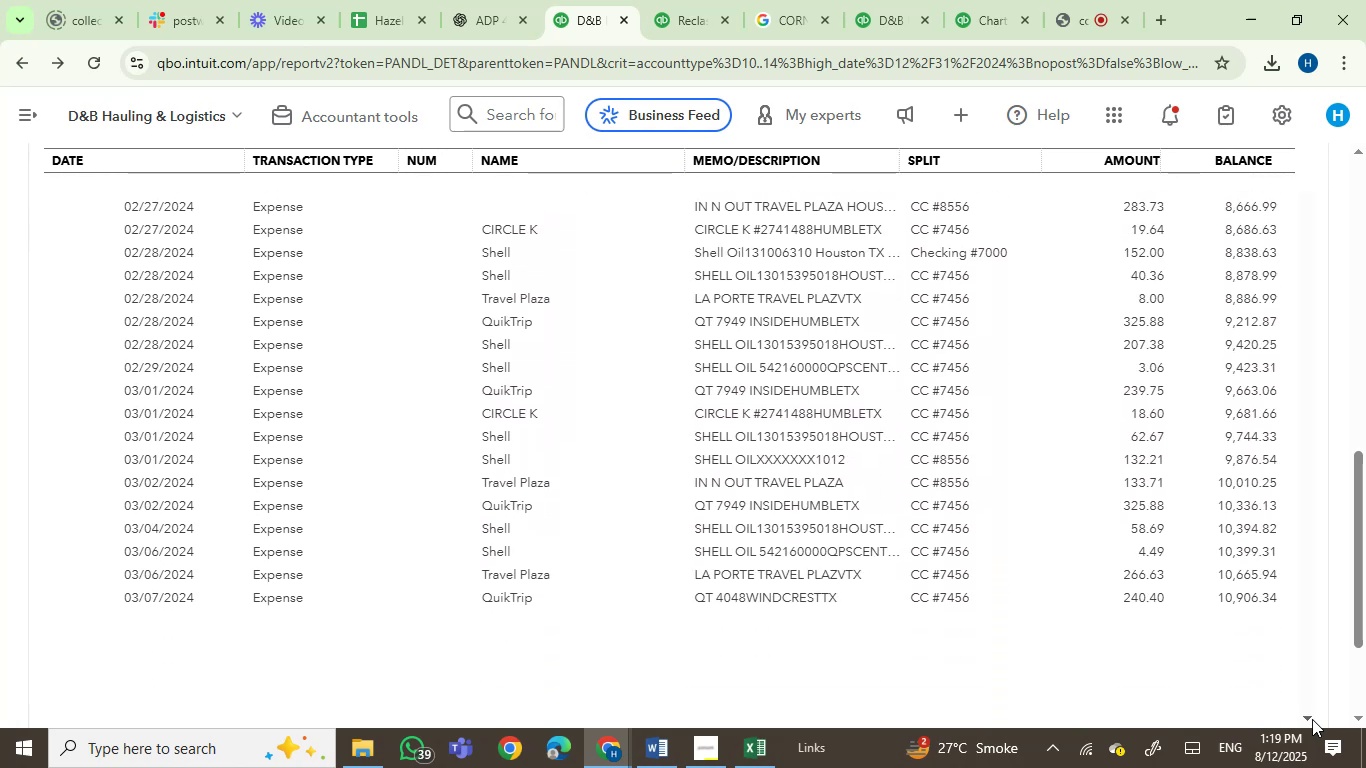 
triple_click([1312, 719])
 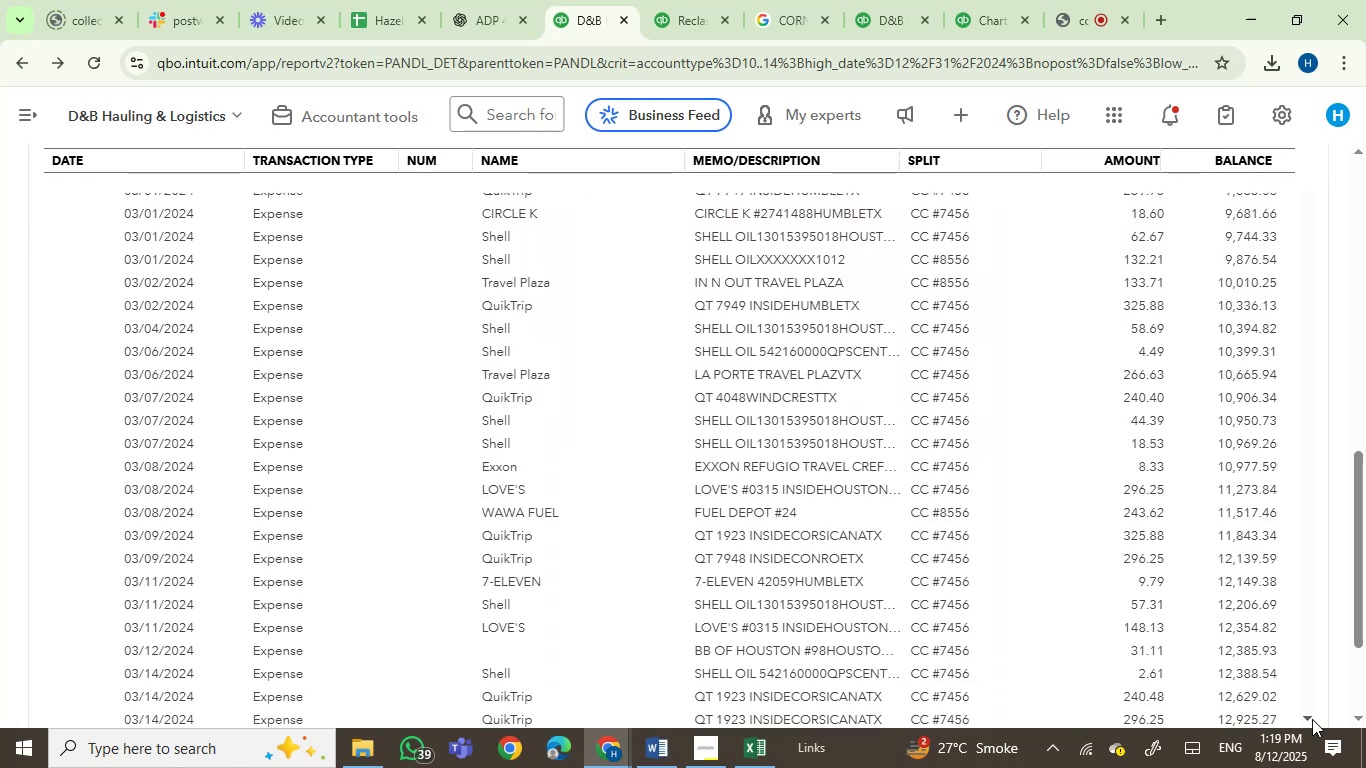 
double_click([1312, 719])
 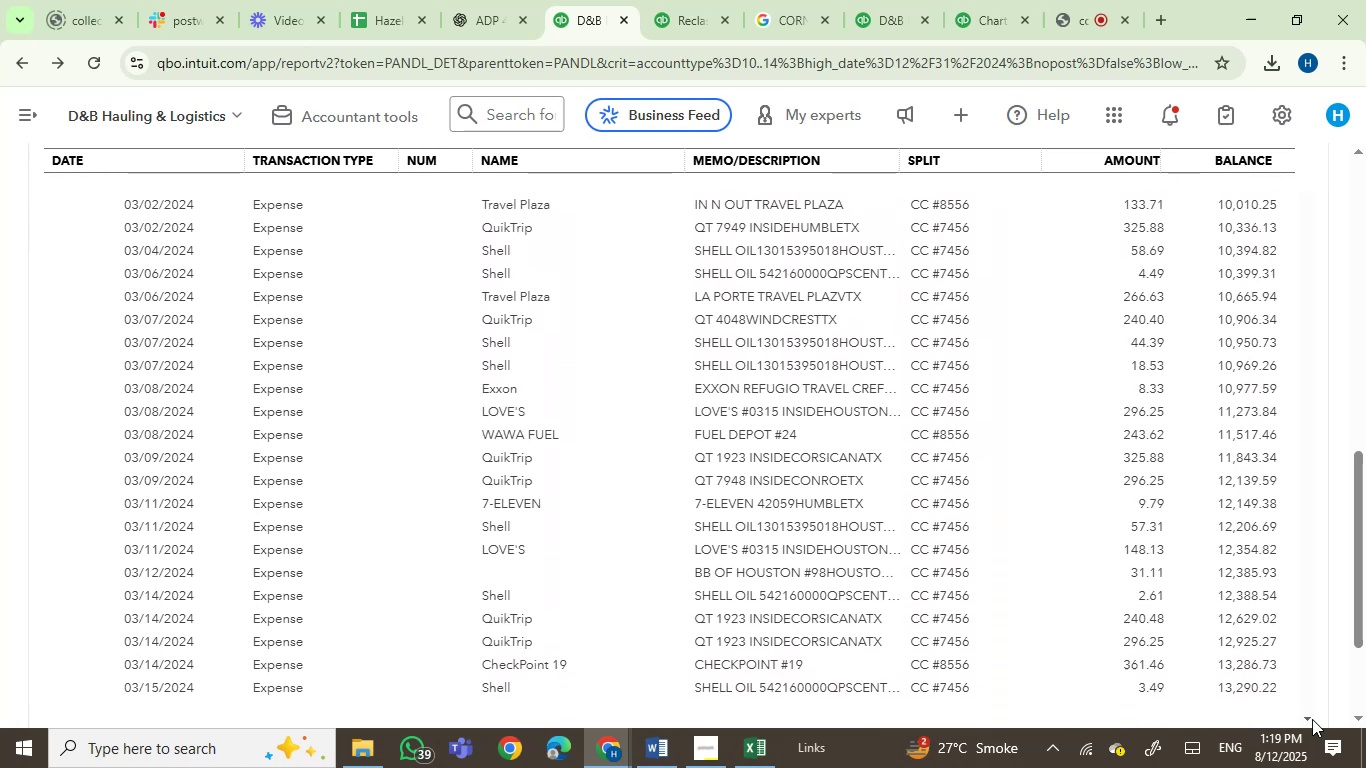 
triple_click([1312, 719])
 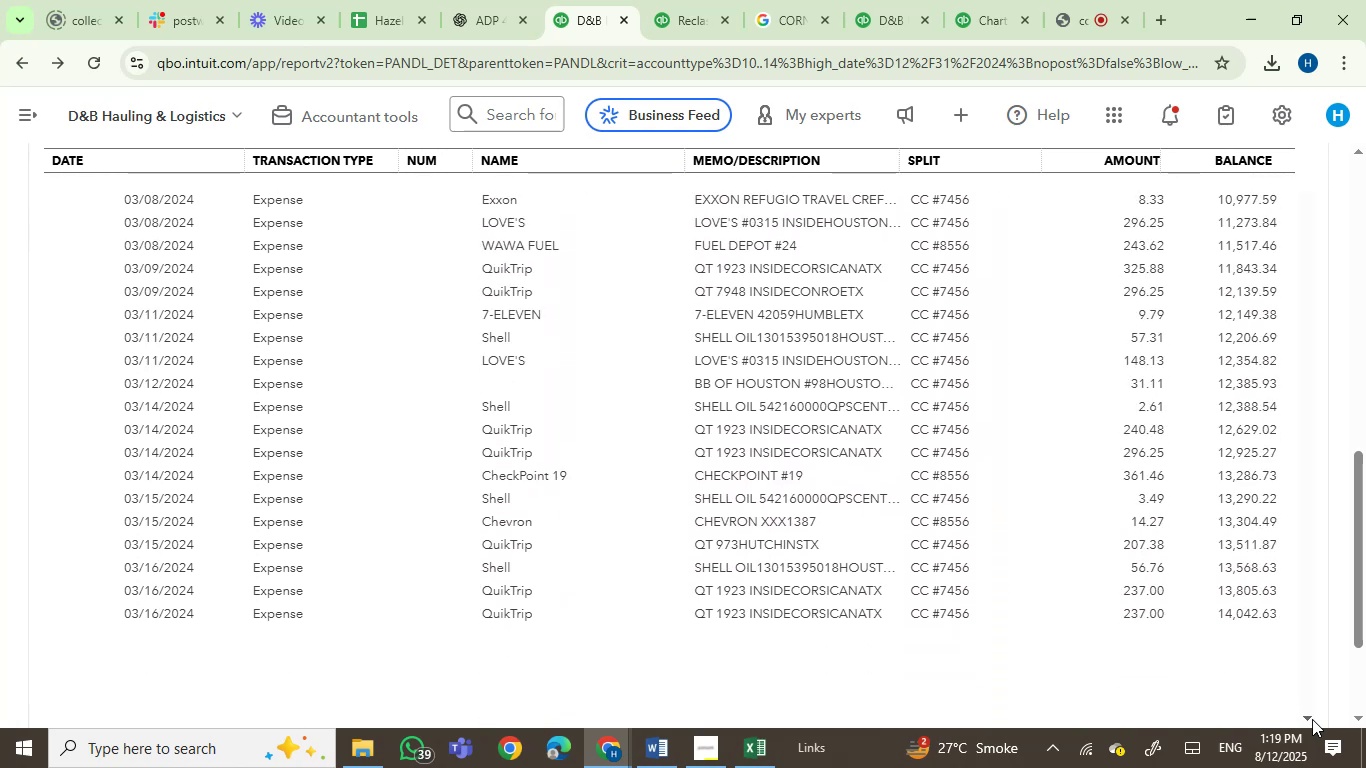 
triple_click([1312, 719])
 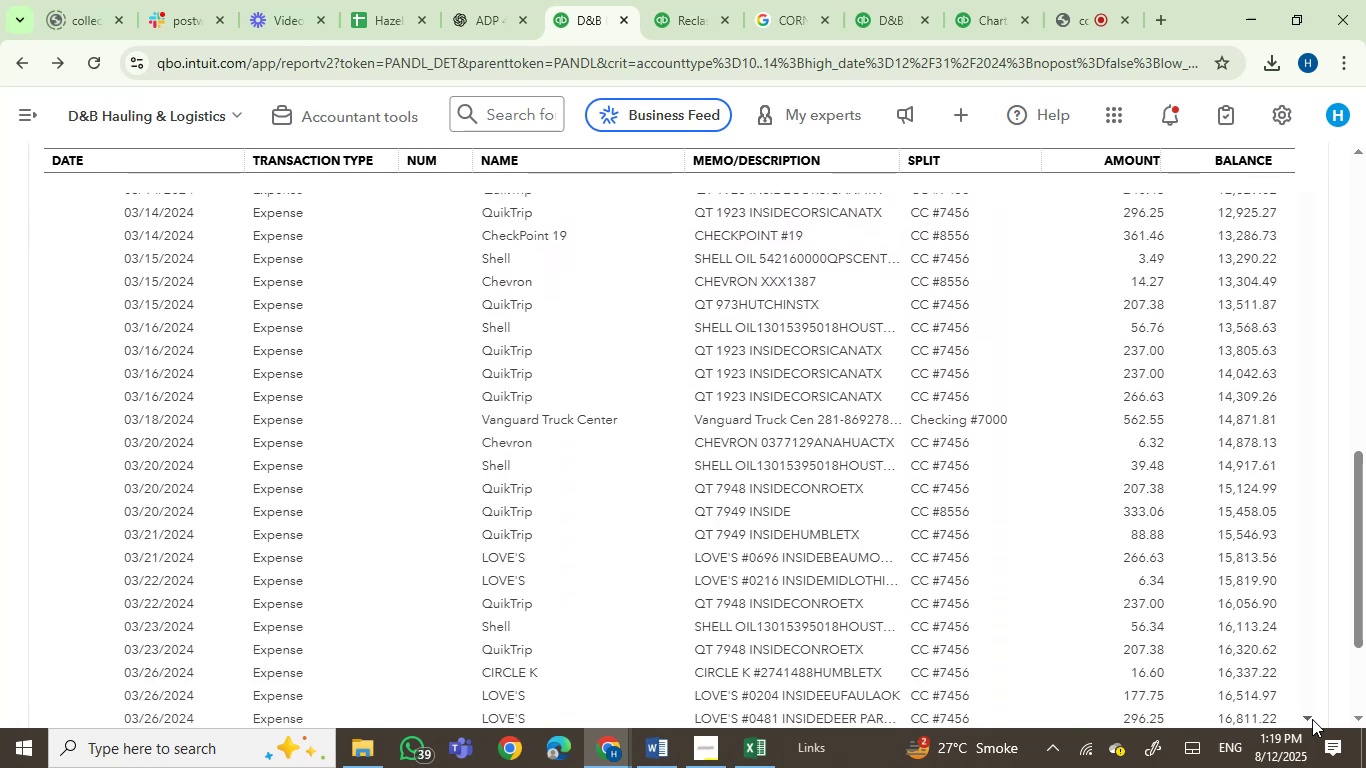 
left_click([1312, 719])
 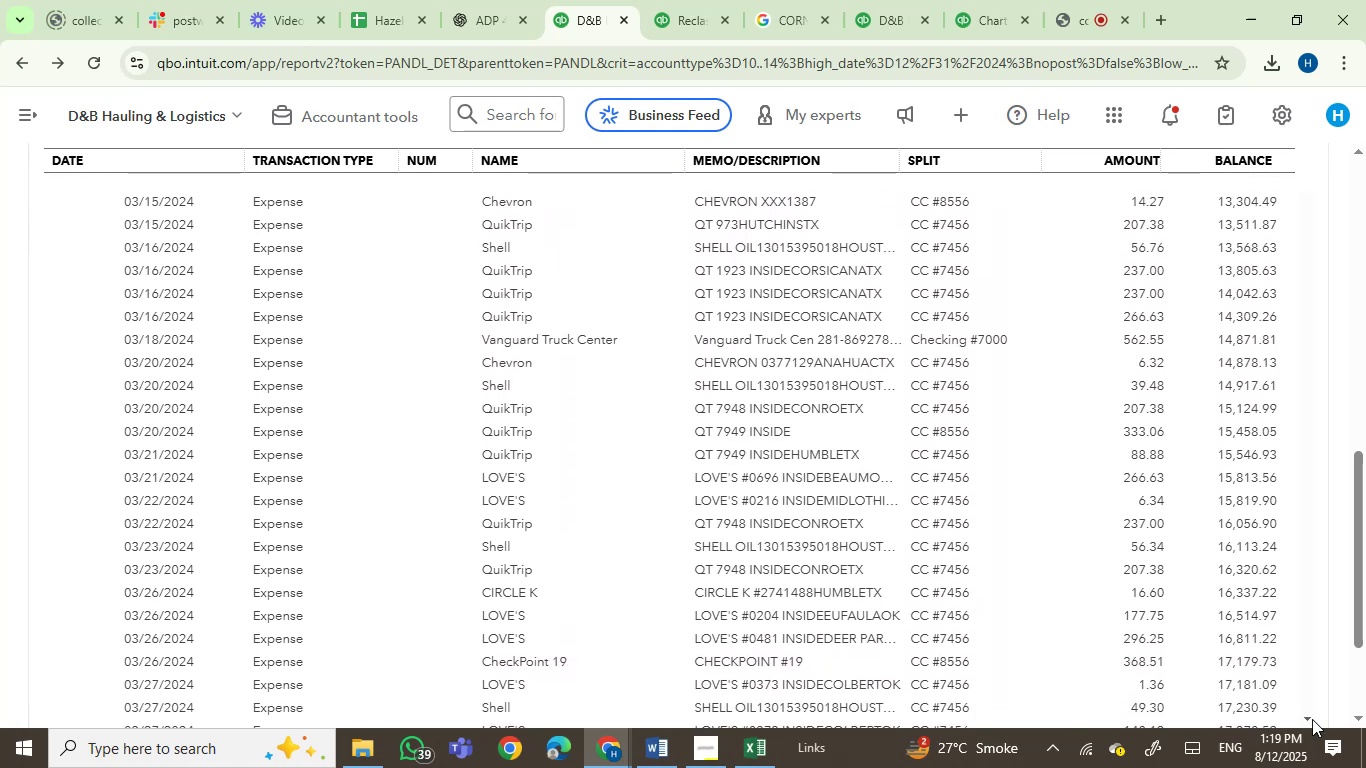 
double_click([1312, 719])
 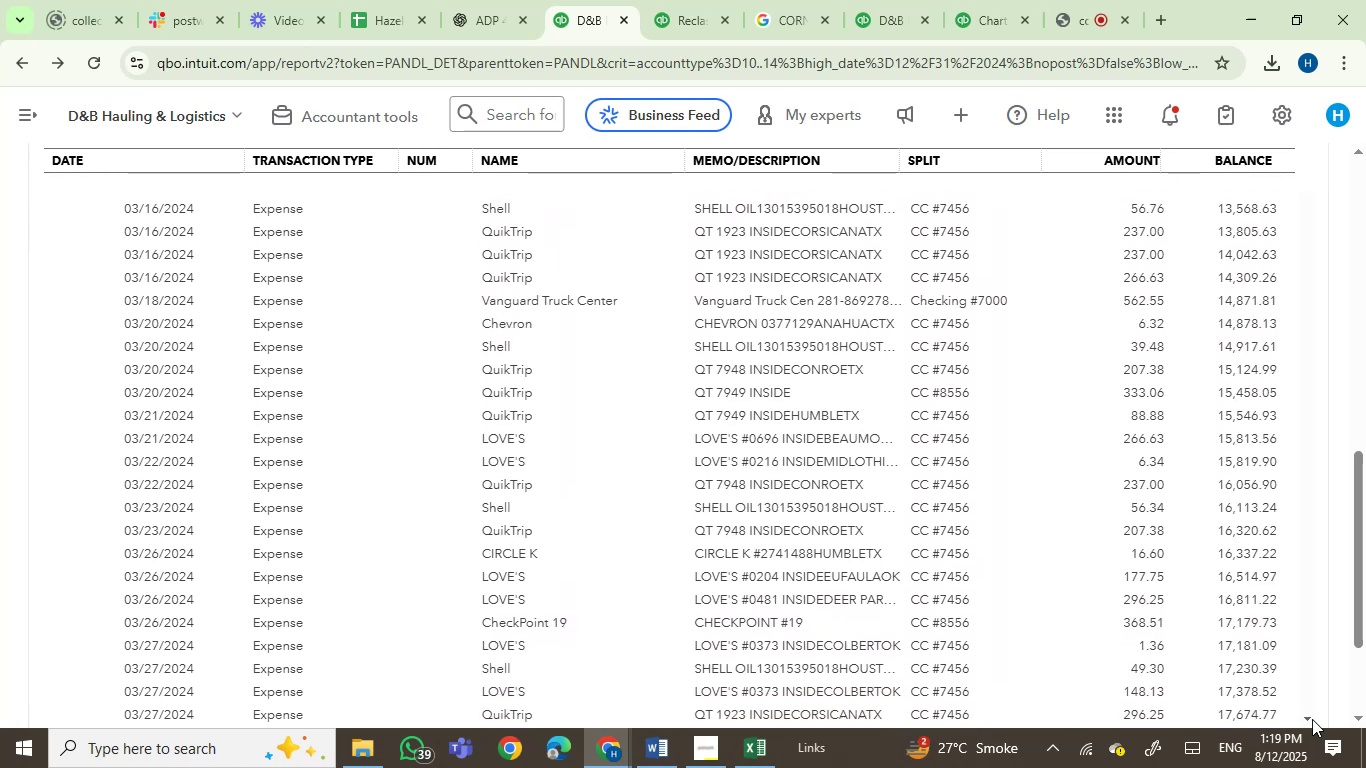 
double_click([1312, 719])
 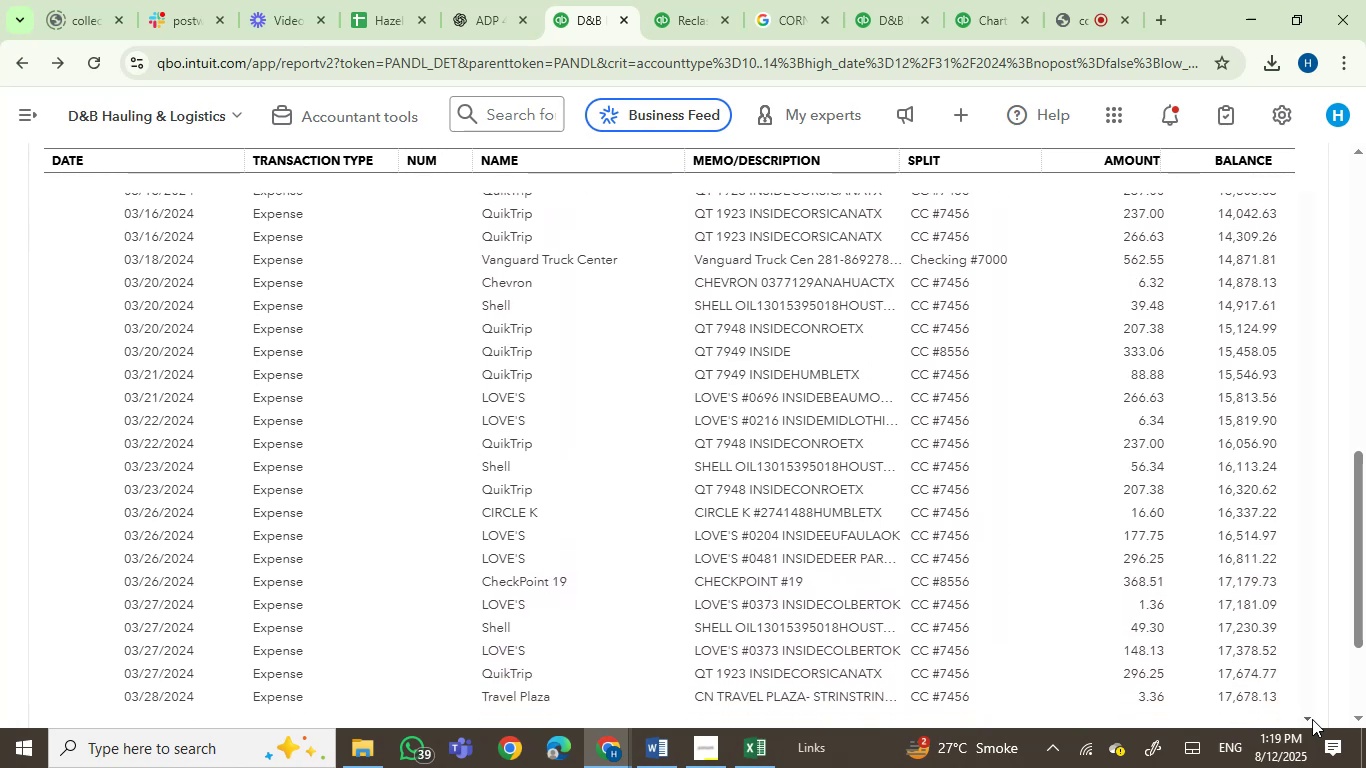 
triple_click([1312, 719])
 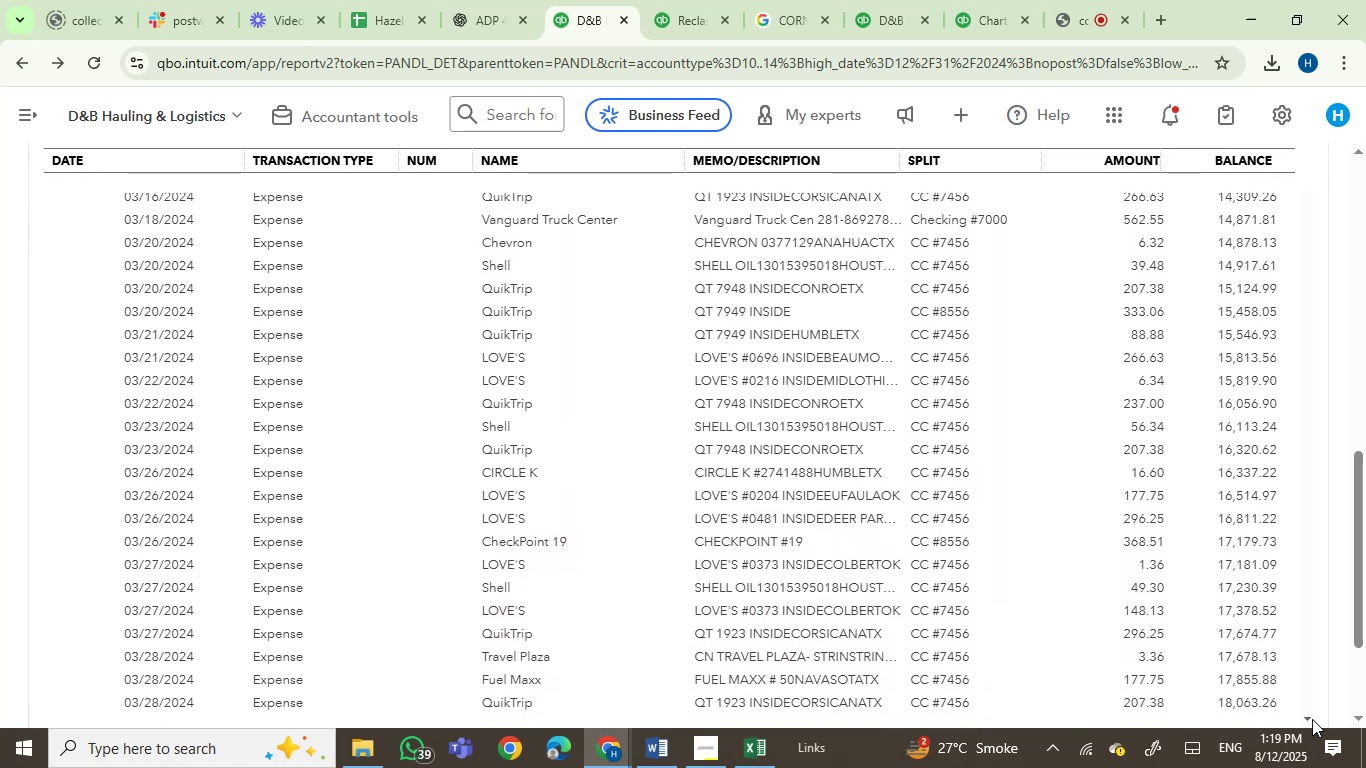 
triple_click([1312, 719])
 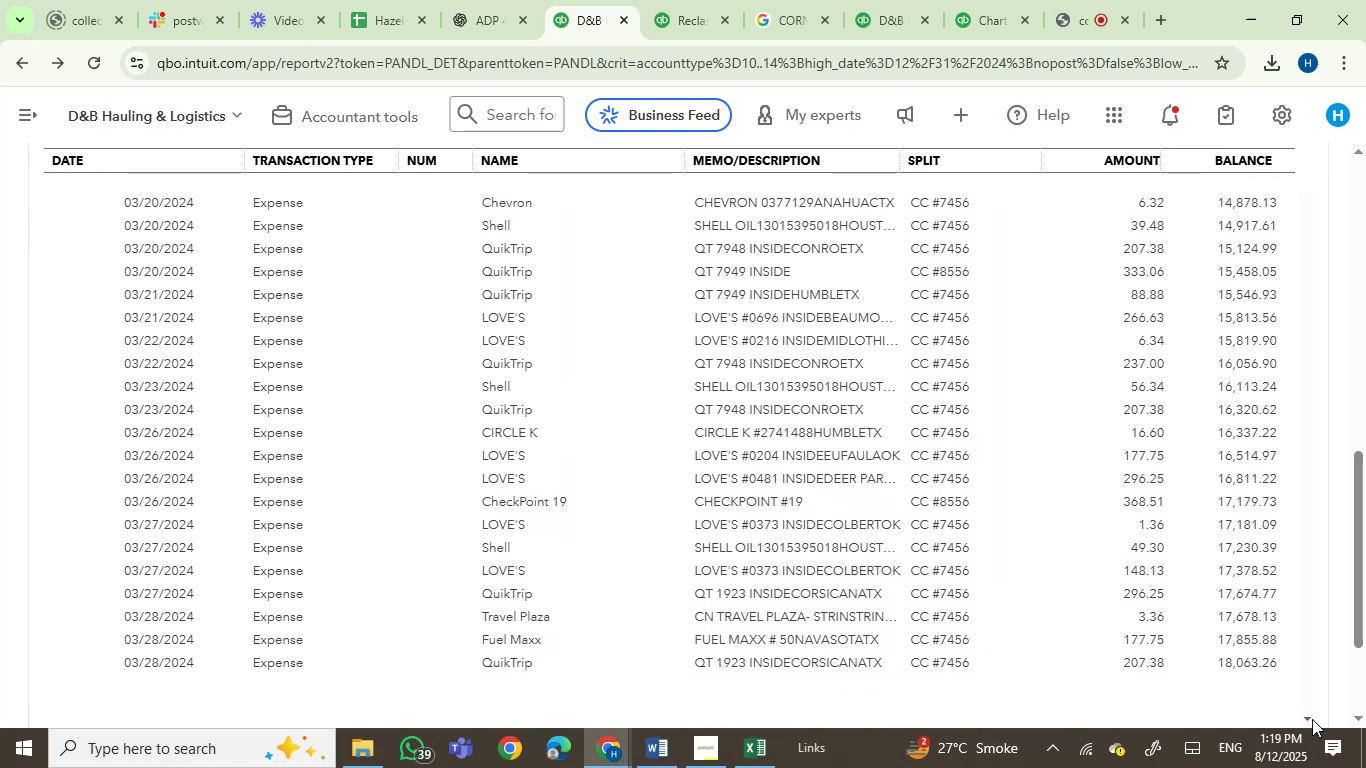 
triple_click([1312, 719])
 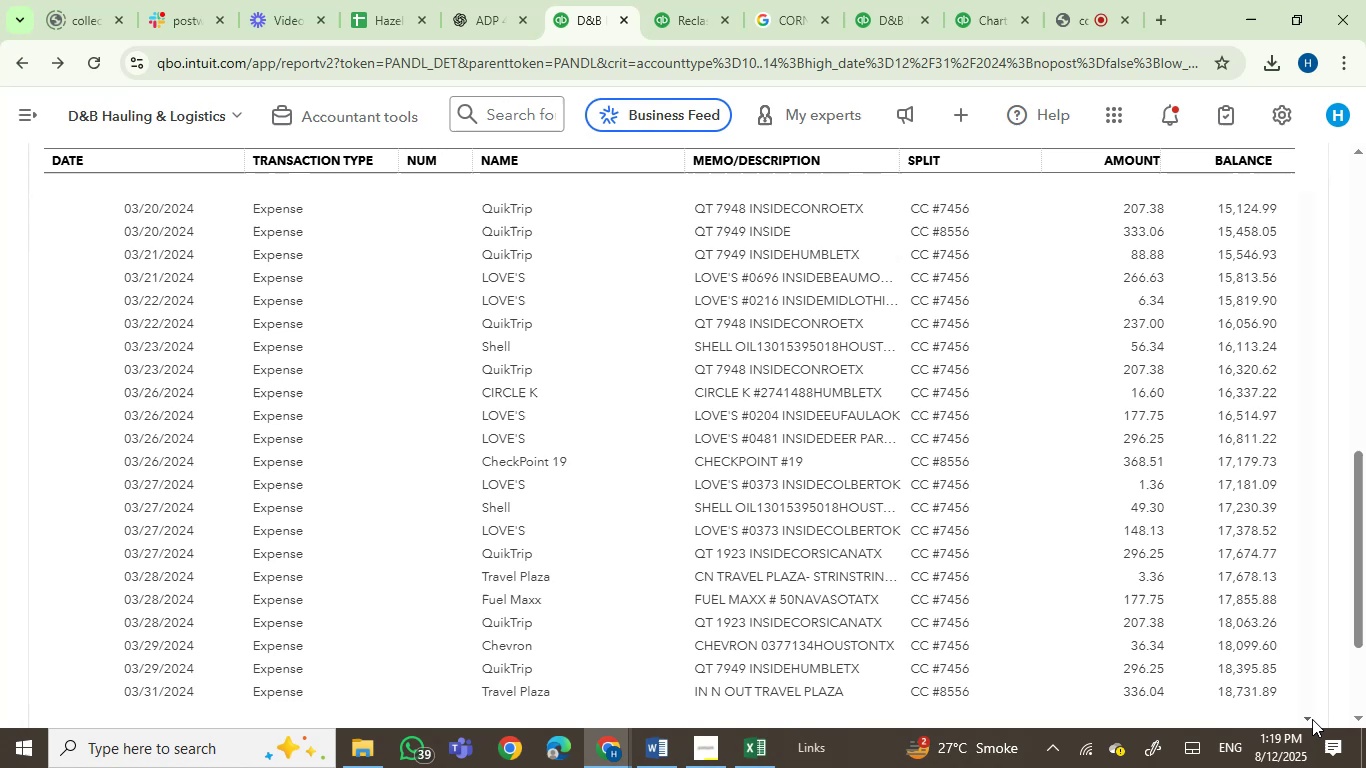 
triple_click([1312, 719])
 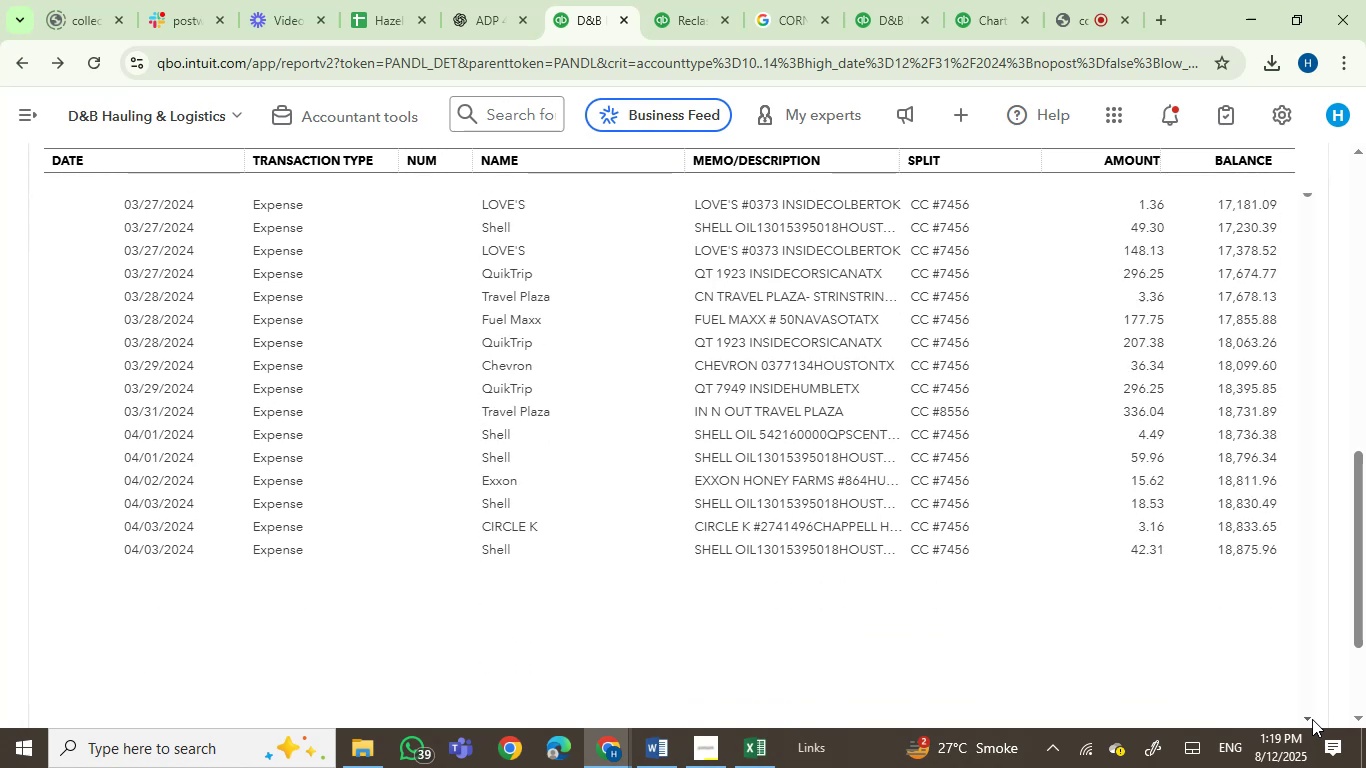 
triple_click([1312, 719])
 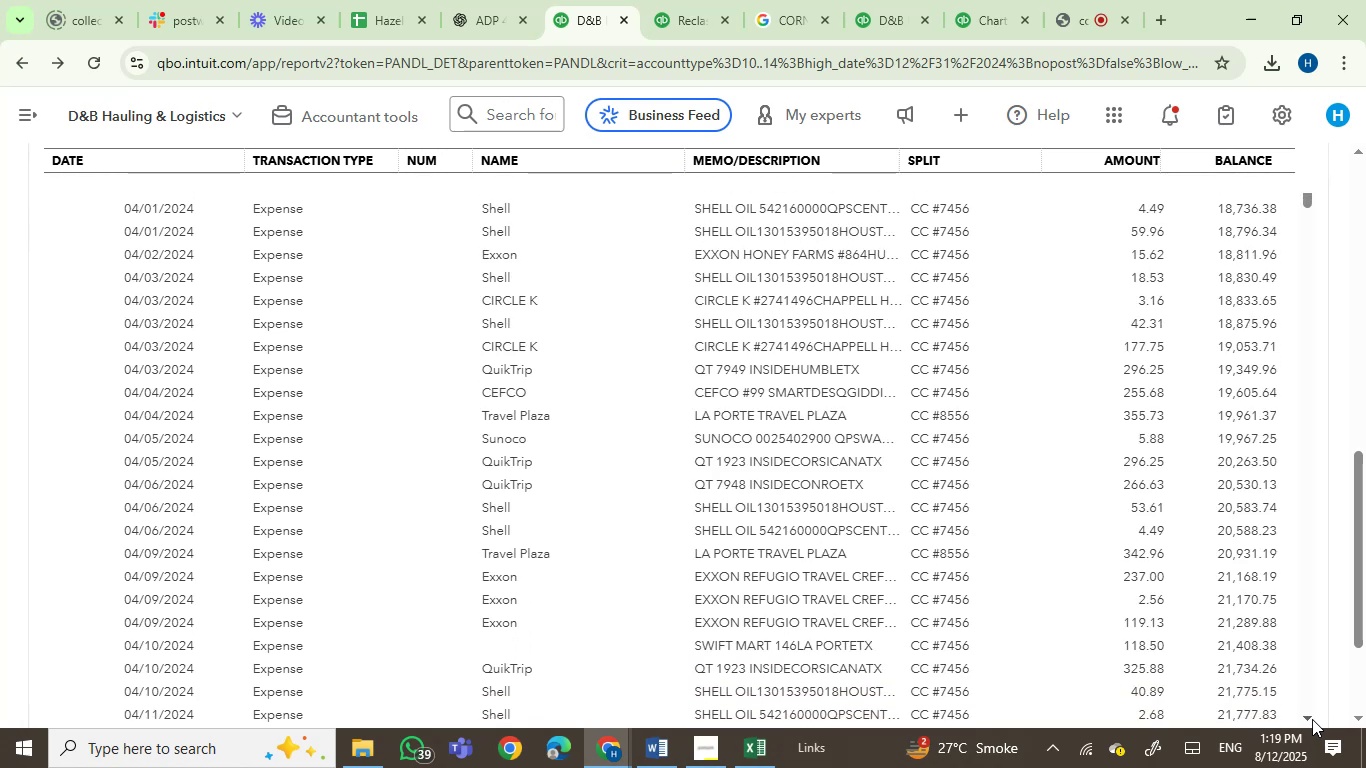 
left_click([1312, 719])
 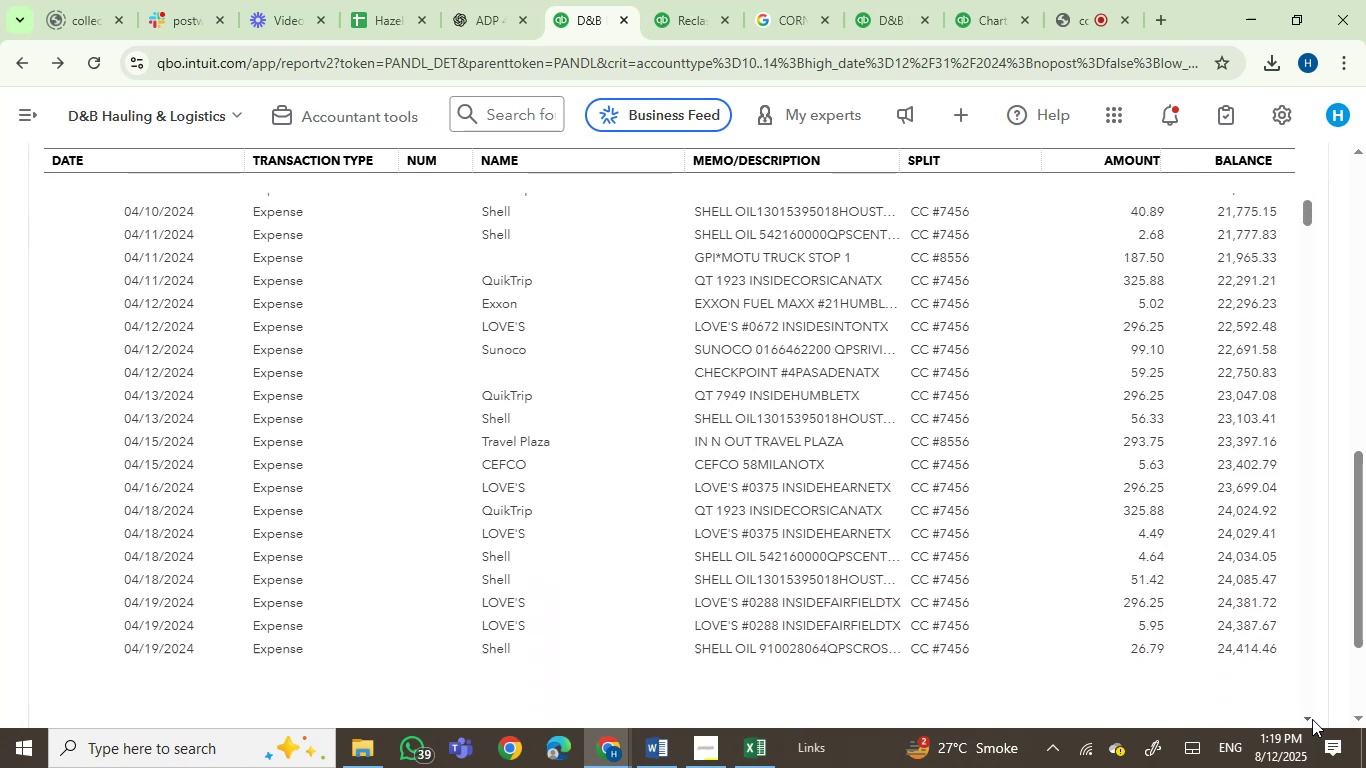 
left_click([1312, 719])
 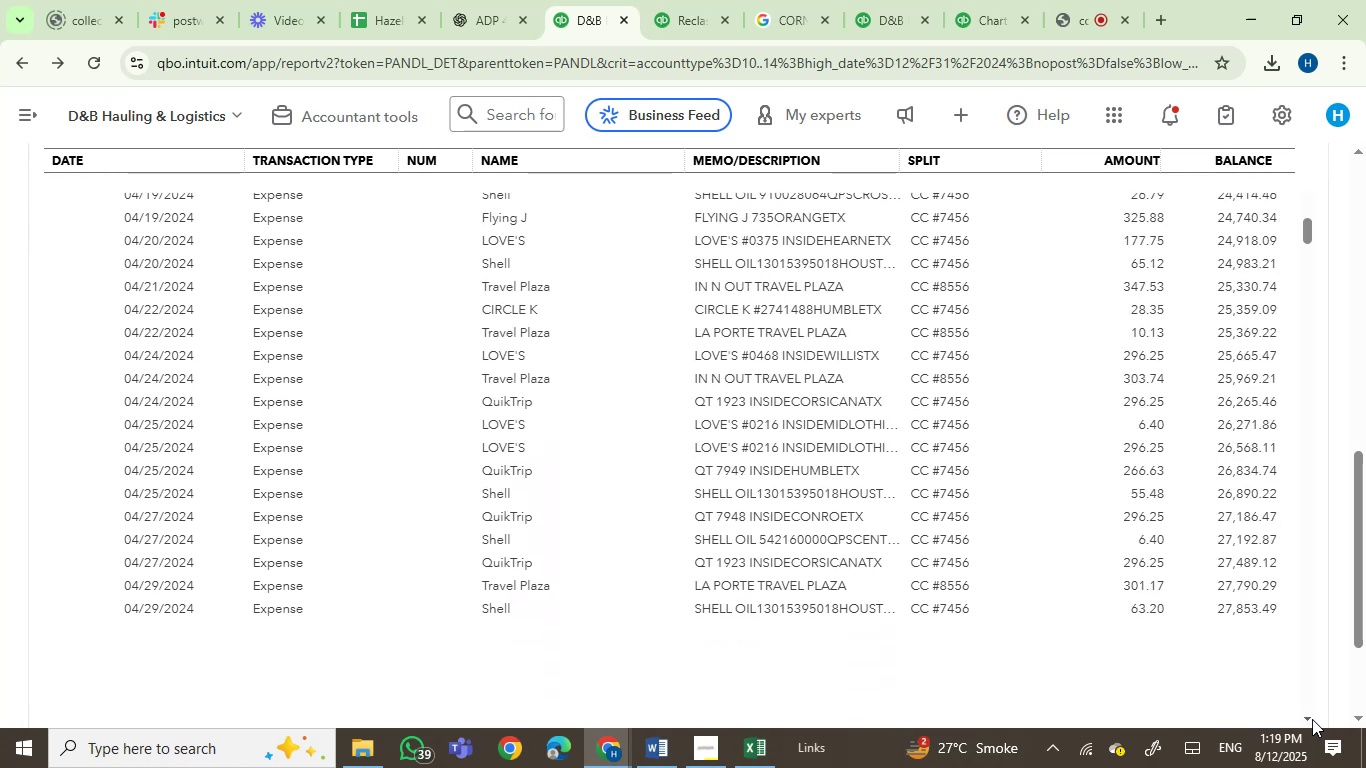 
left_click([1312, 719])
 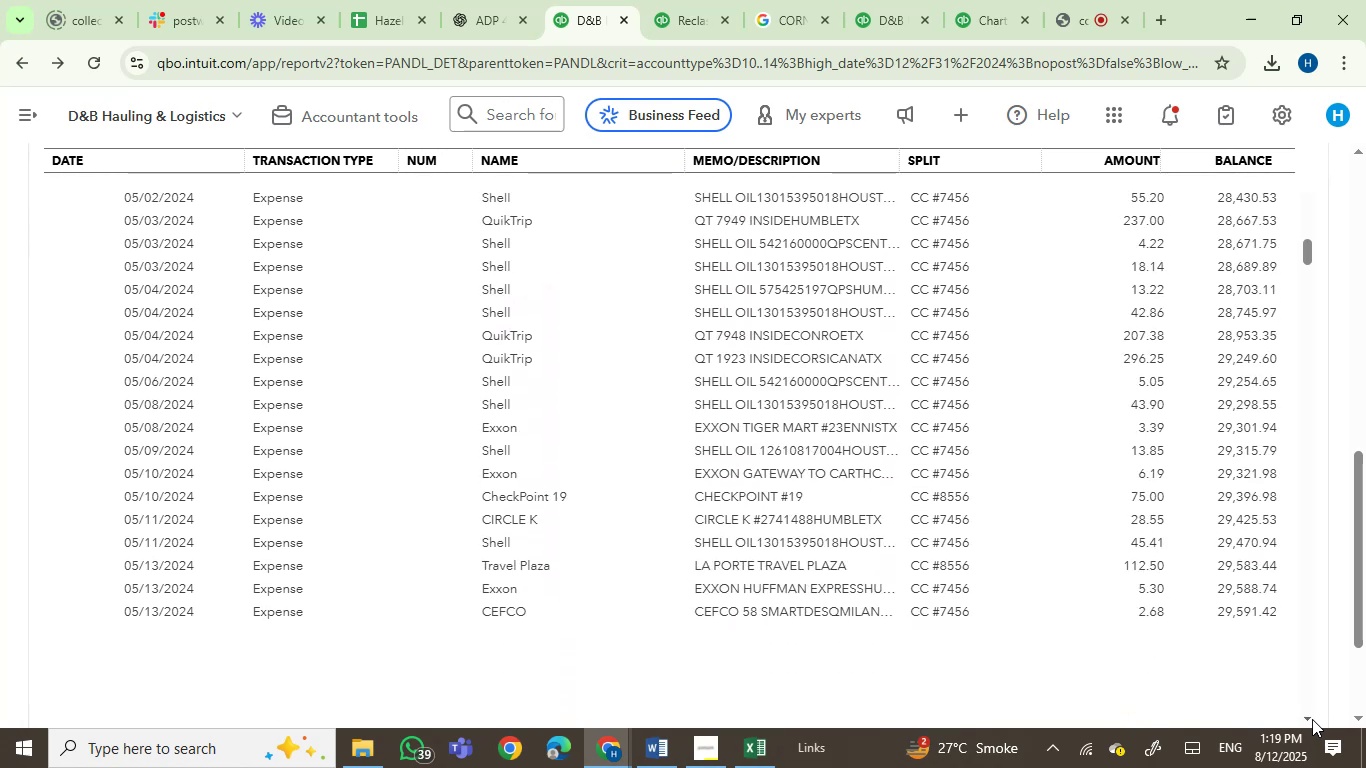 
left_click([1312, 719])
 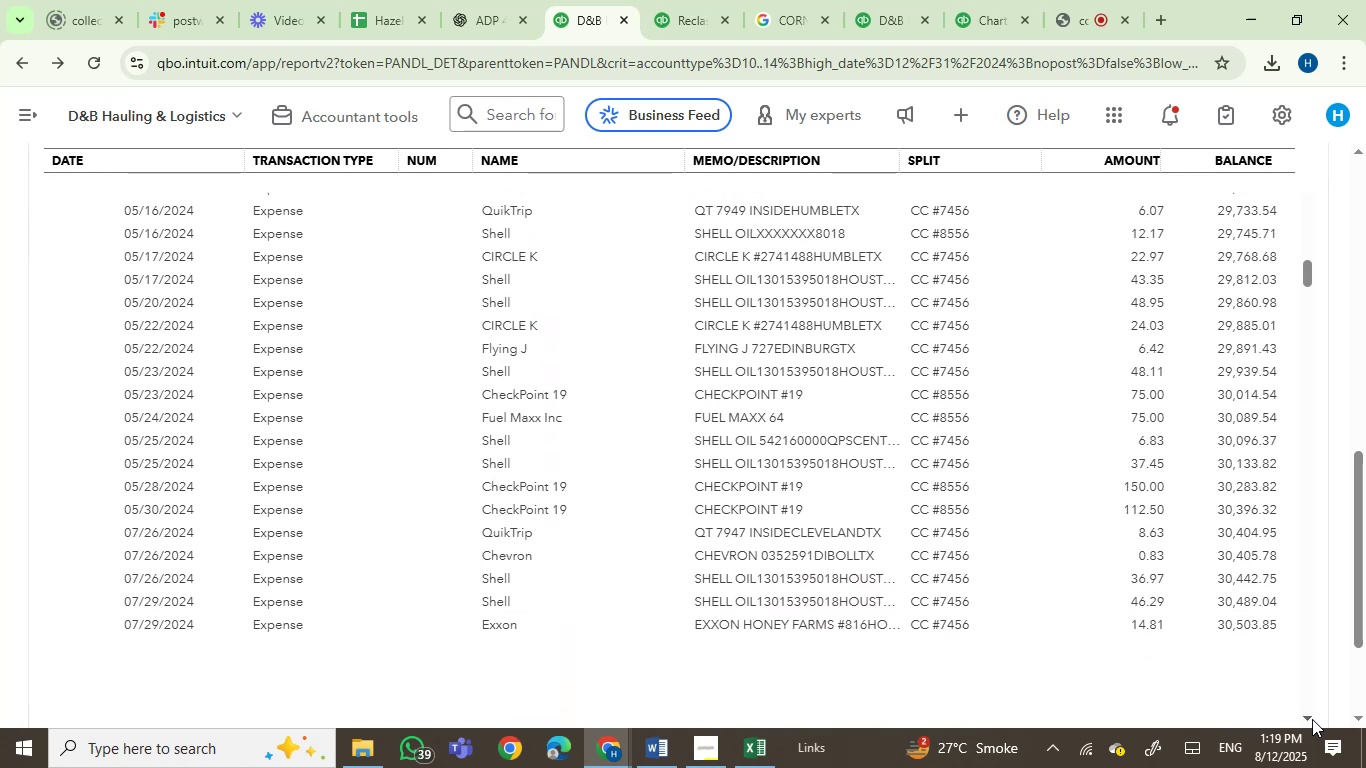 
left_click([1312, 719])
 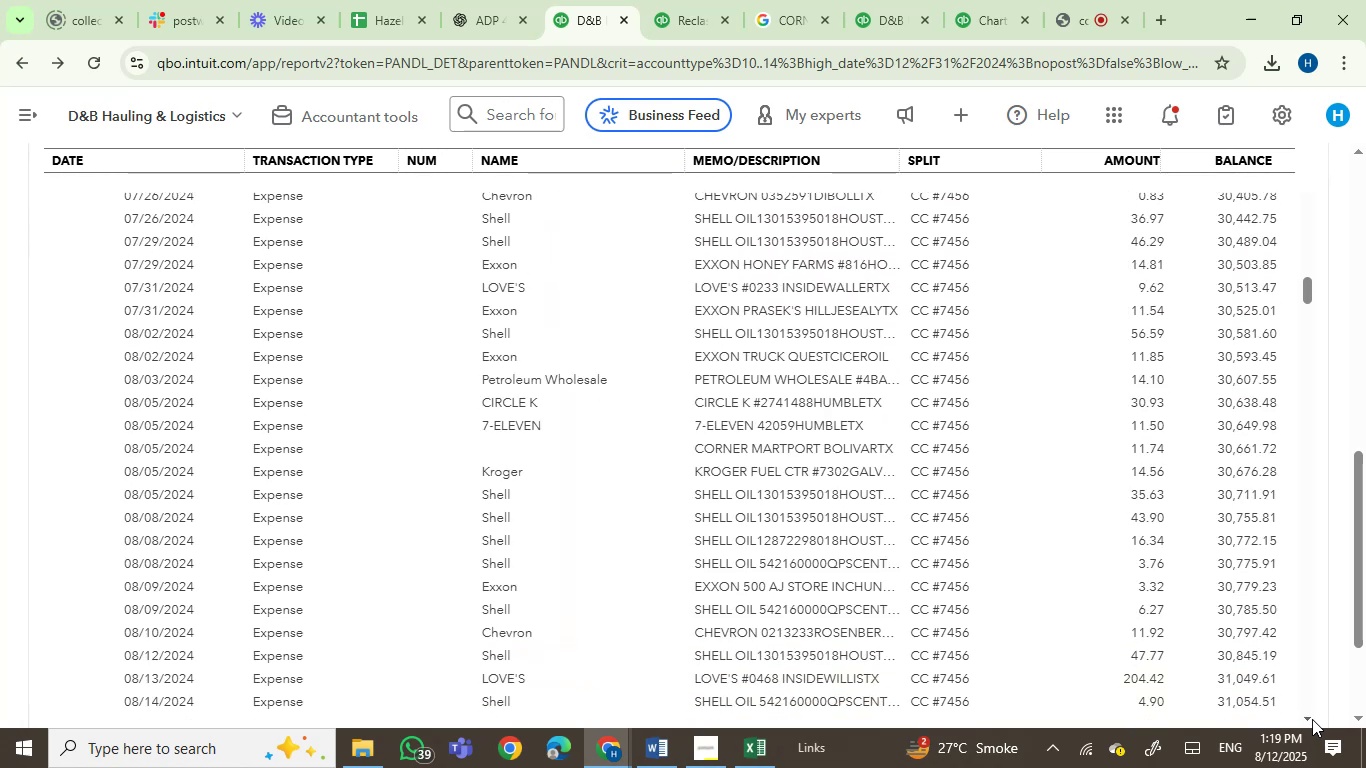 
left_click([1312, 719])
 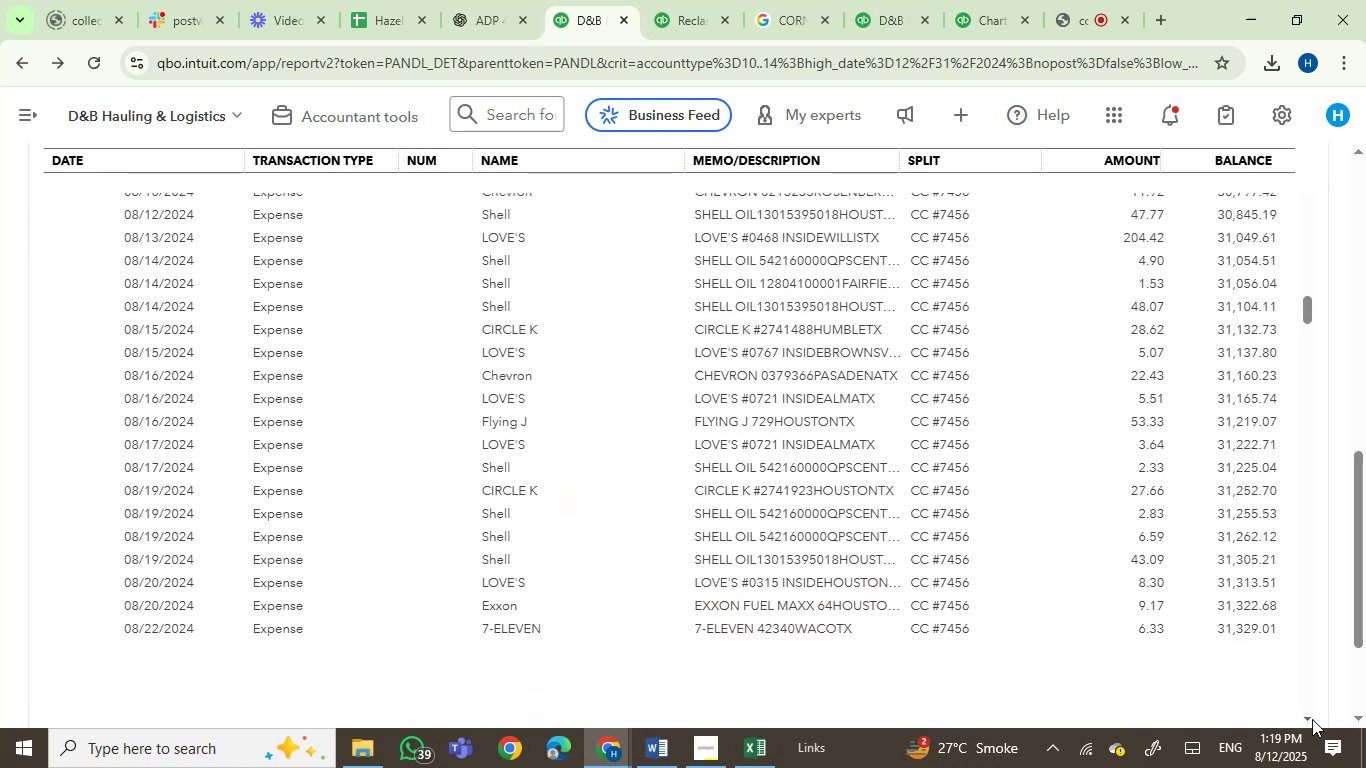 
left_click([1312, 719])
 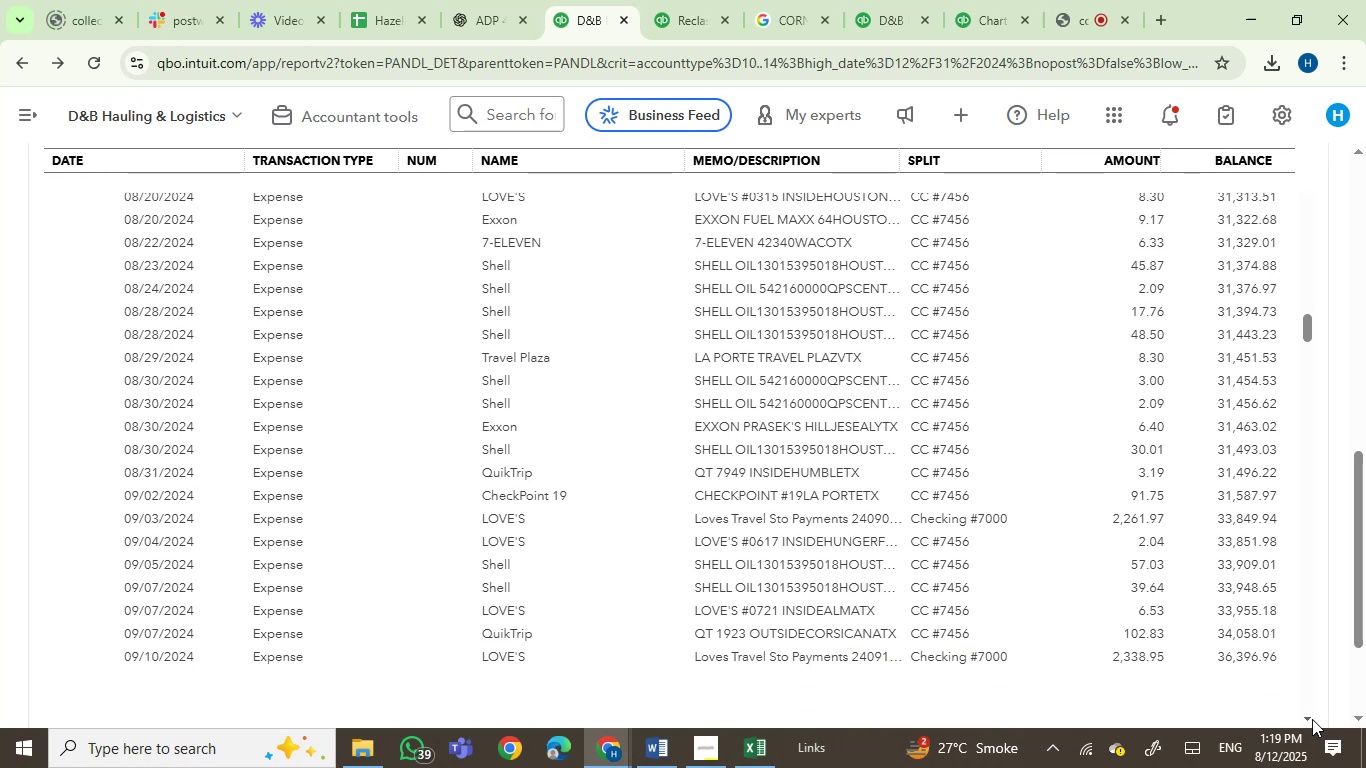 
left_click([1312, 719])
 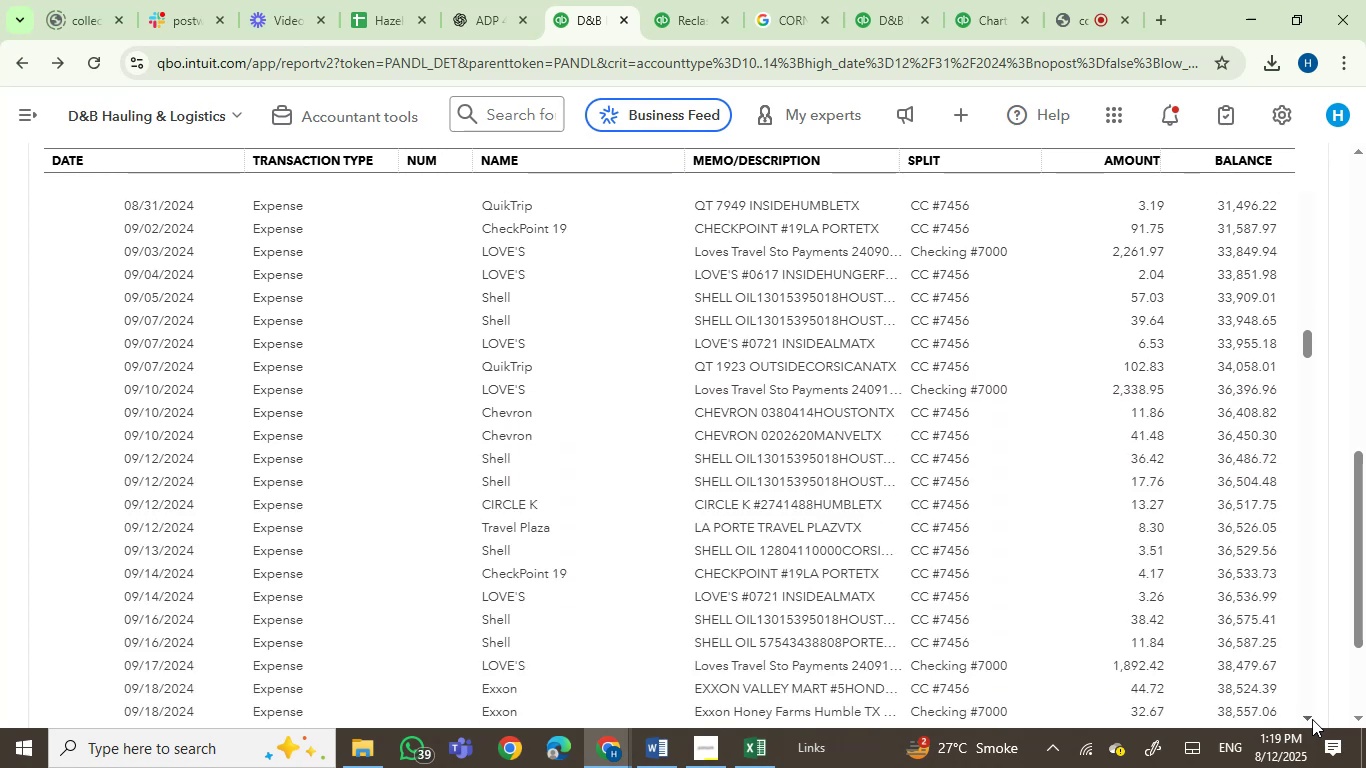 
left_click([1312, 719])
 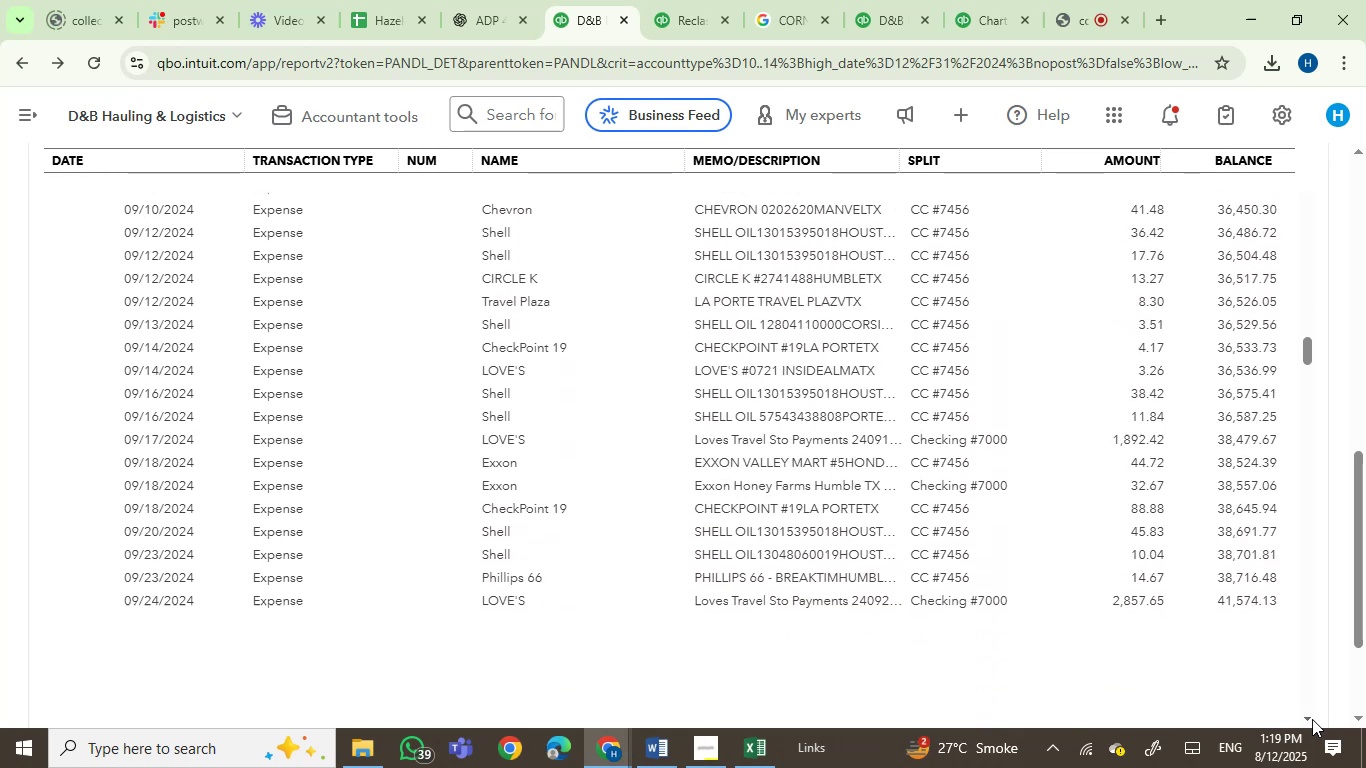 
double_click([1312, 719])
 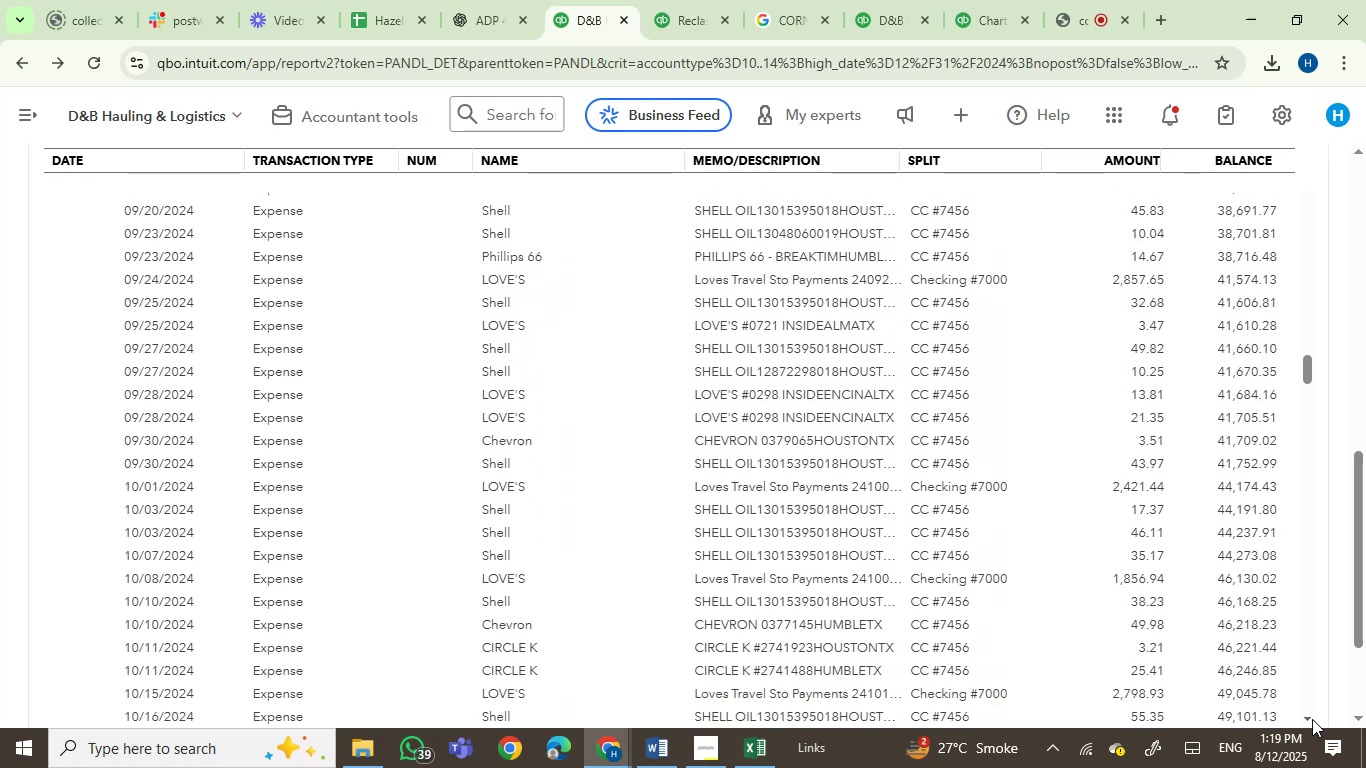 
left_click([1312, 719])
 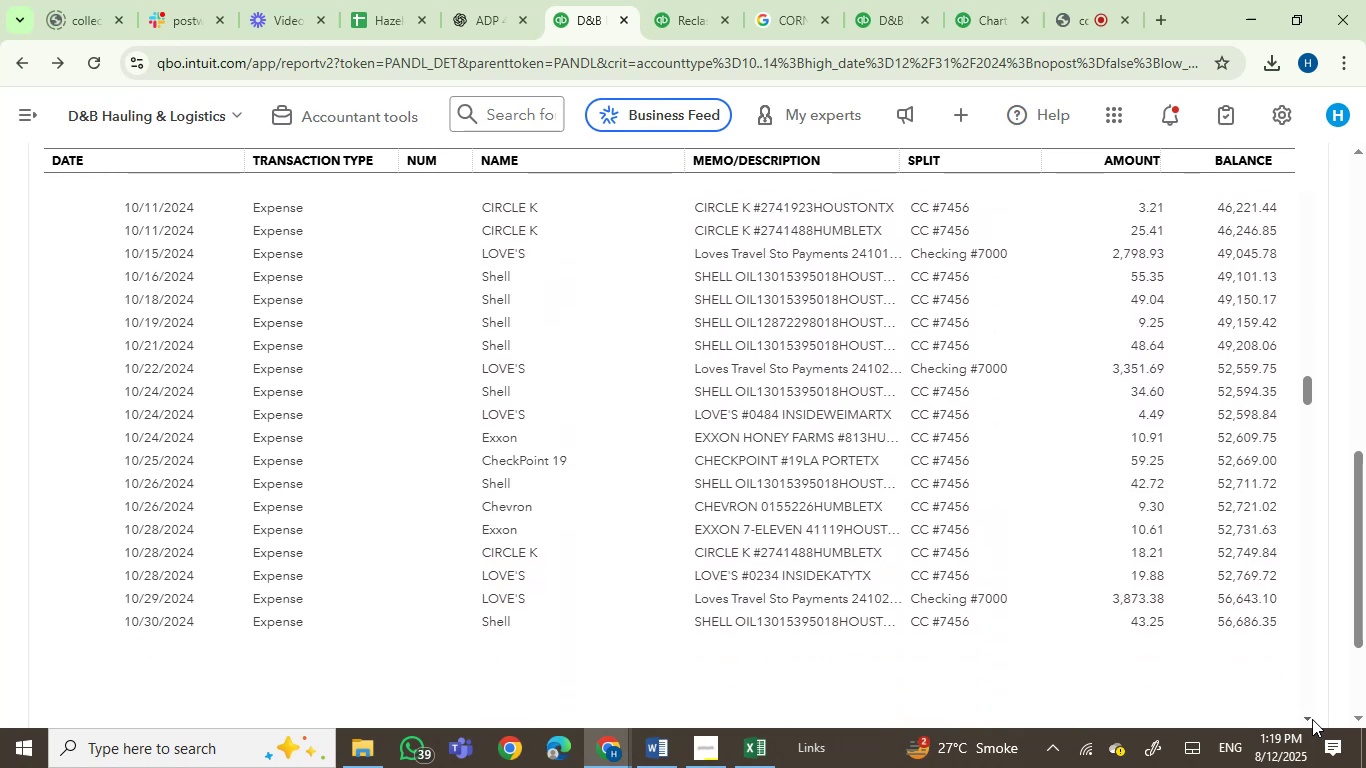 
left_click([1312, 719])
 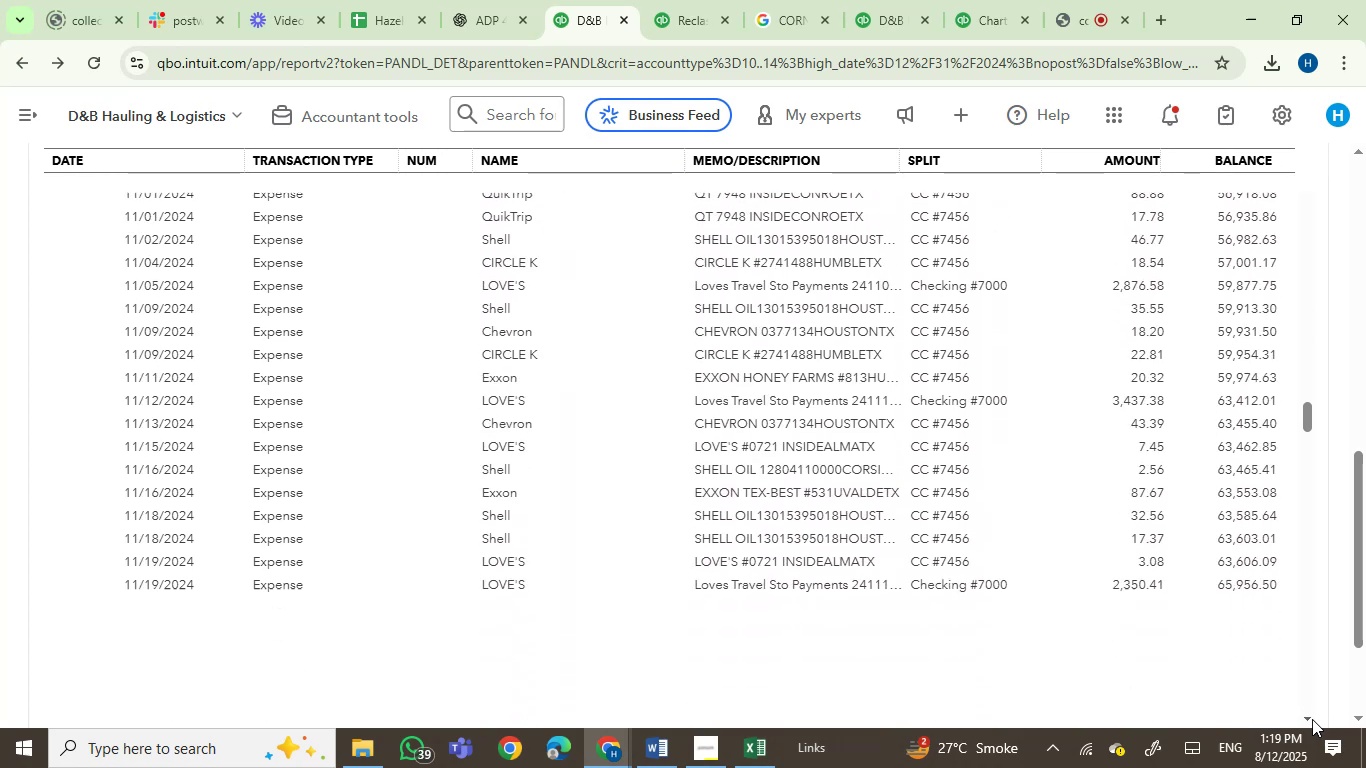 
left_click([1312, 719])
 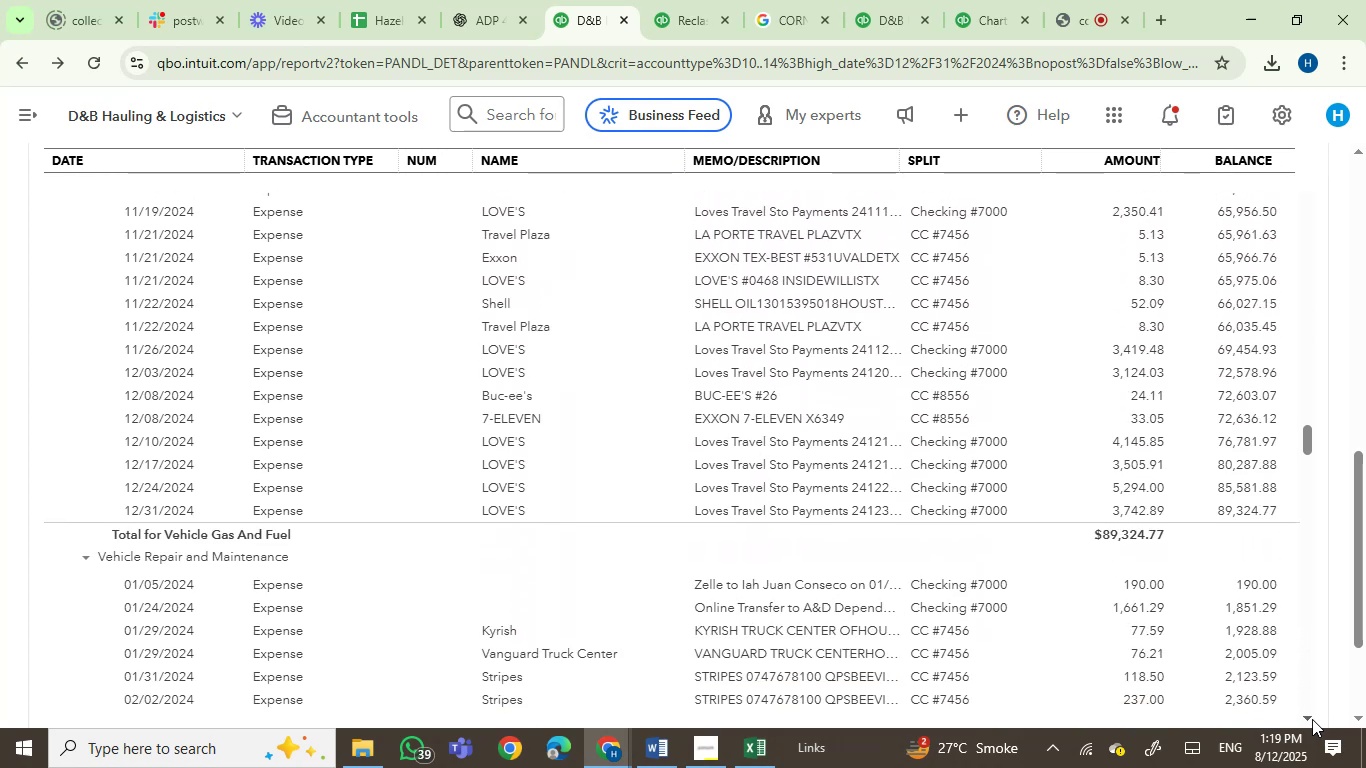 
left_click([1312, 719])
 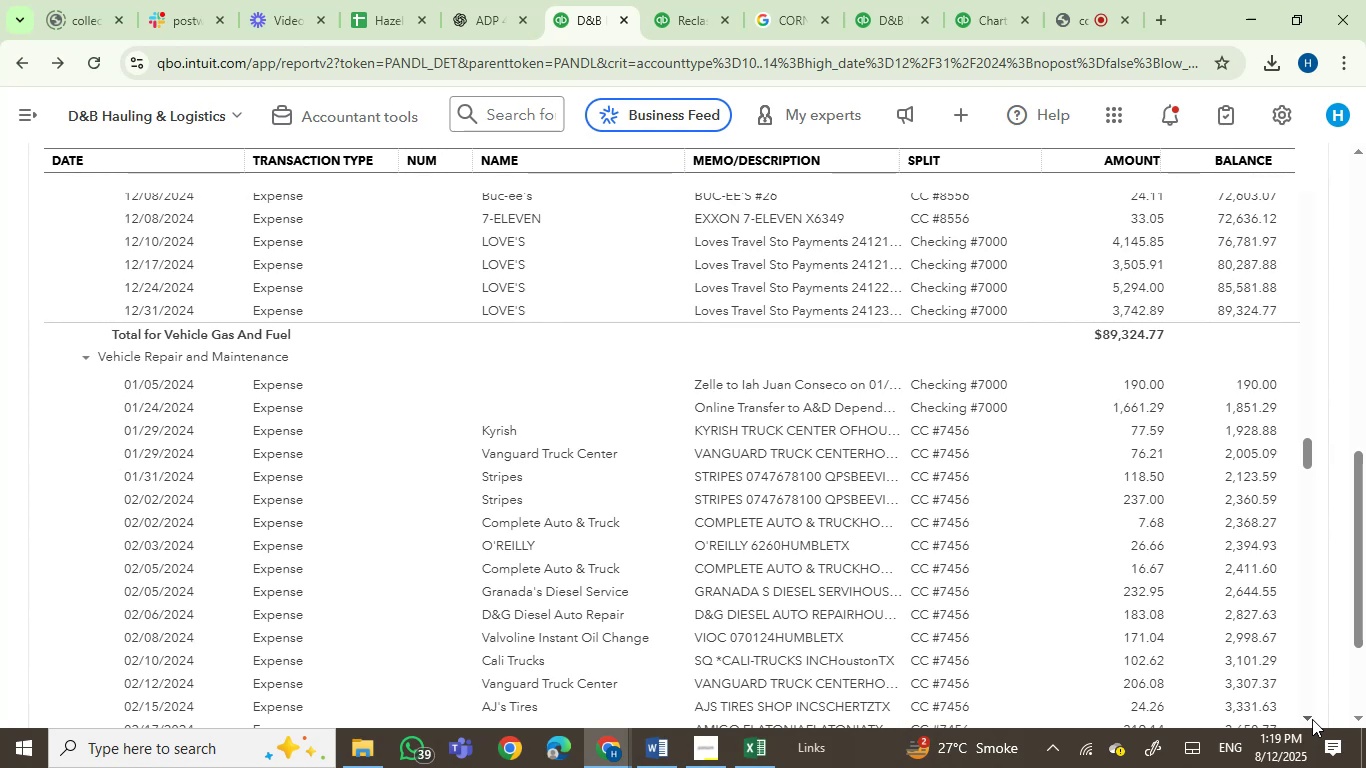 
double_click([1312, 719])
 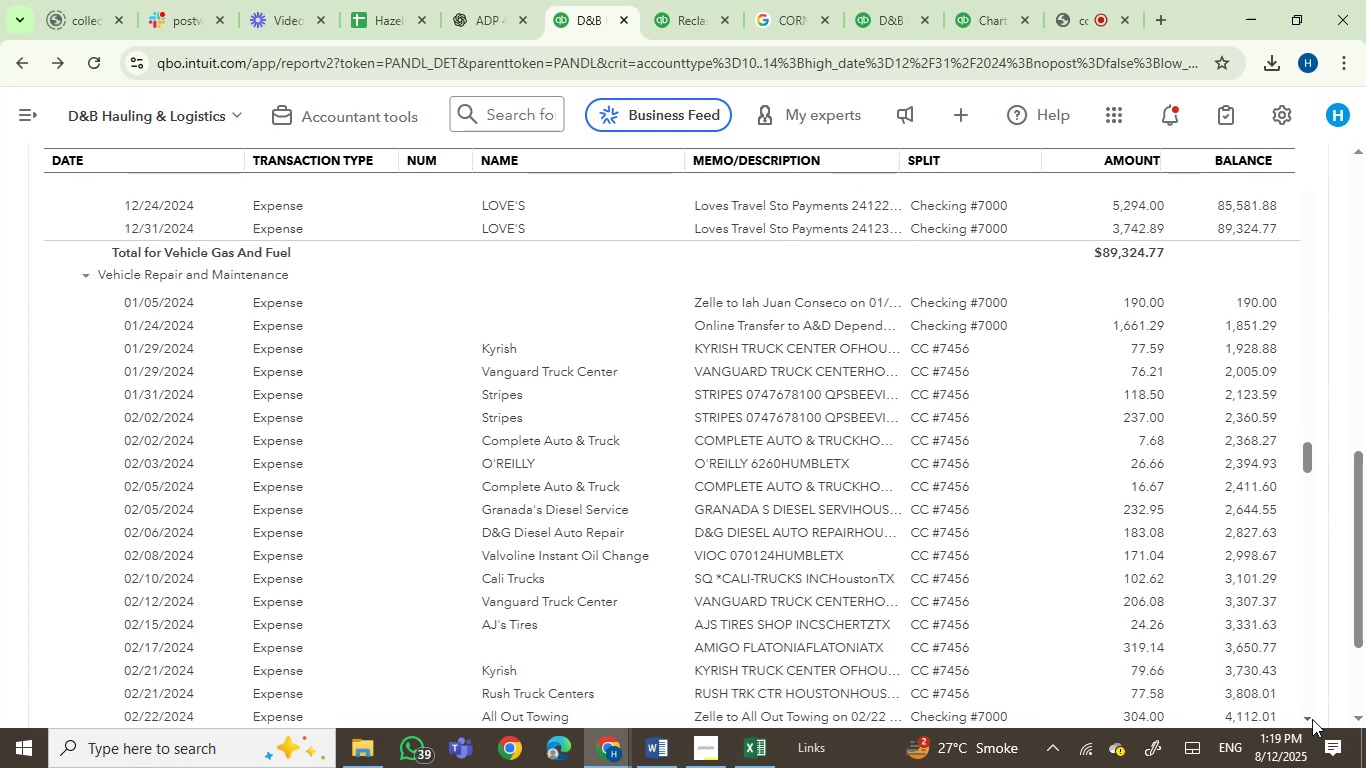 
triple_click([1312, 719])
 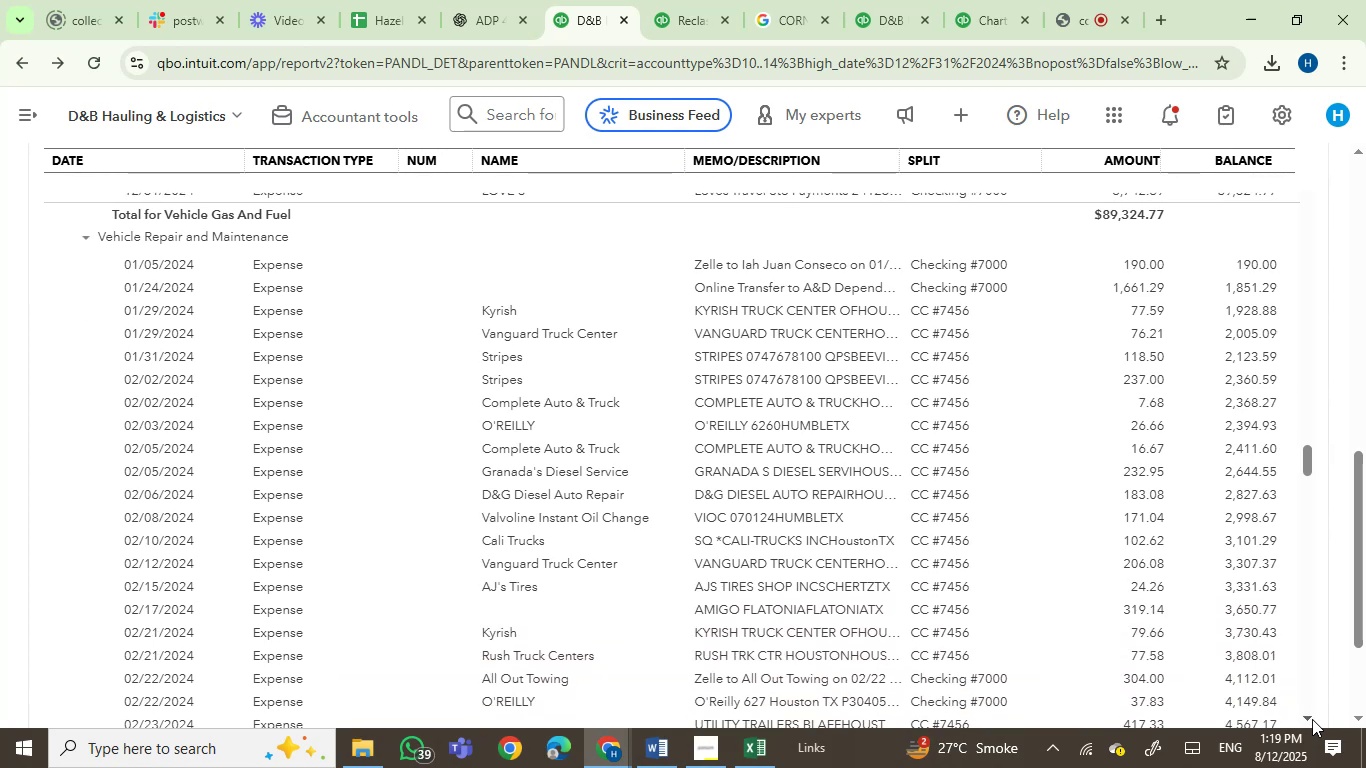 
left_click([1312, 719])
 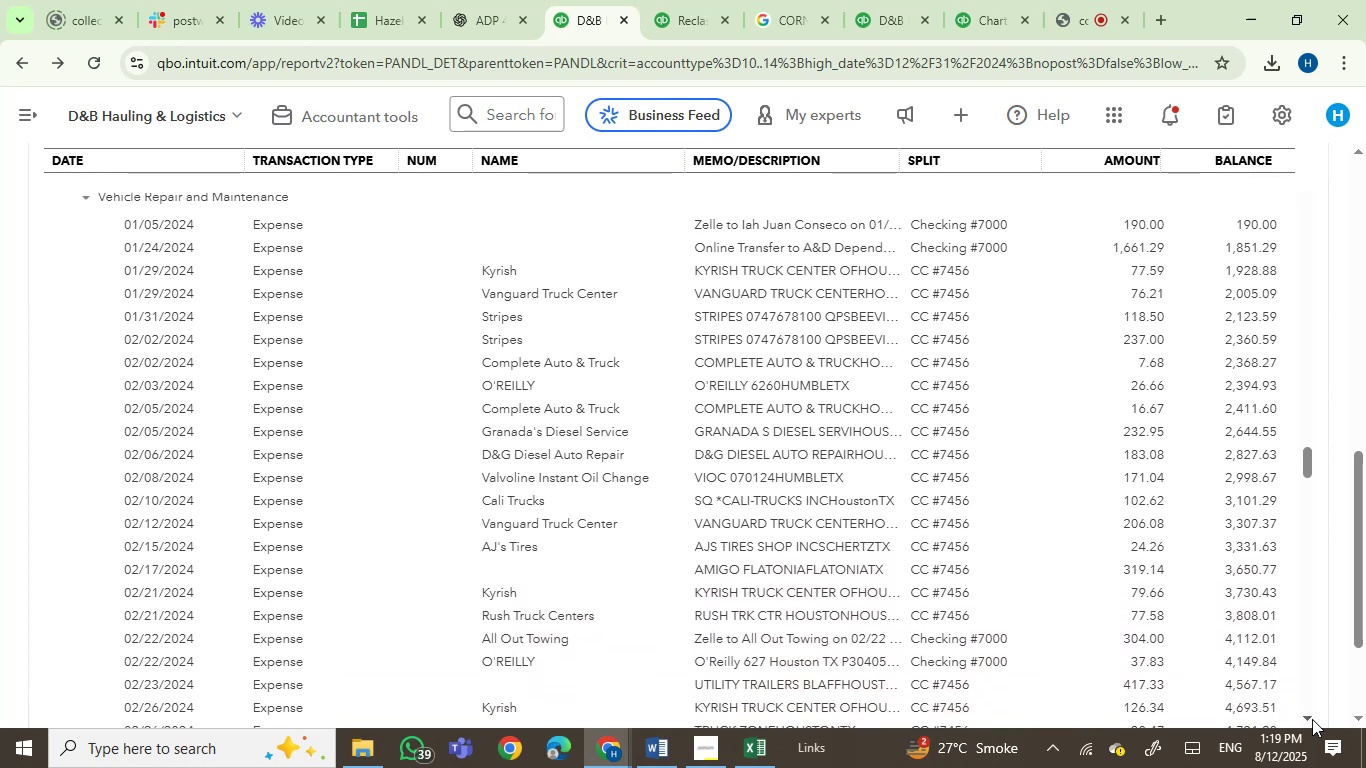 
left_click([1312, 719])
 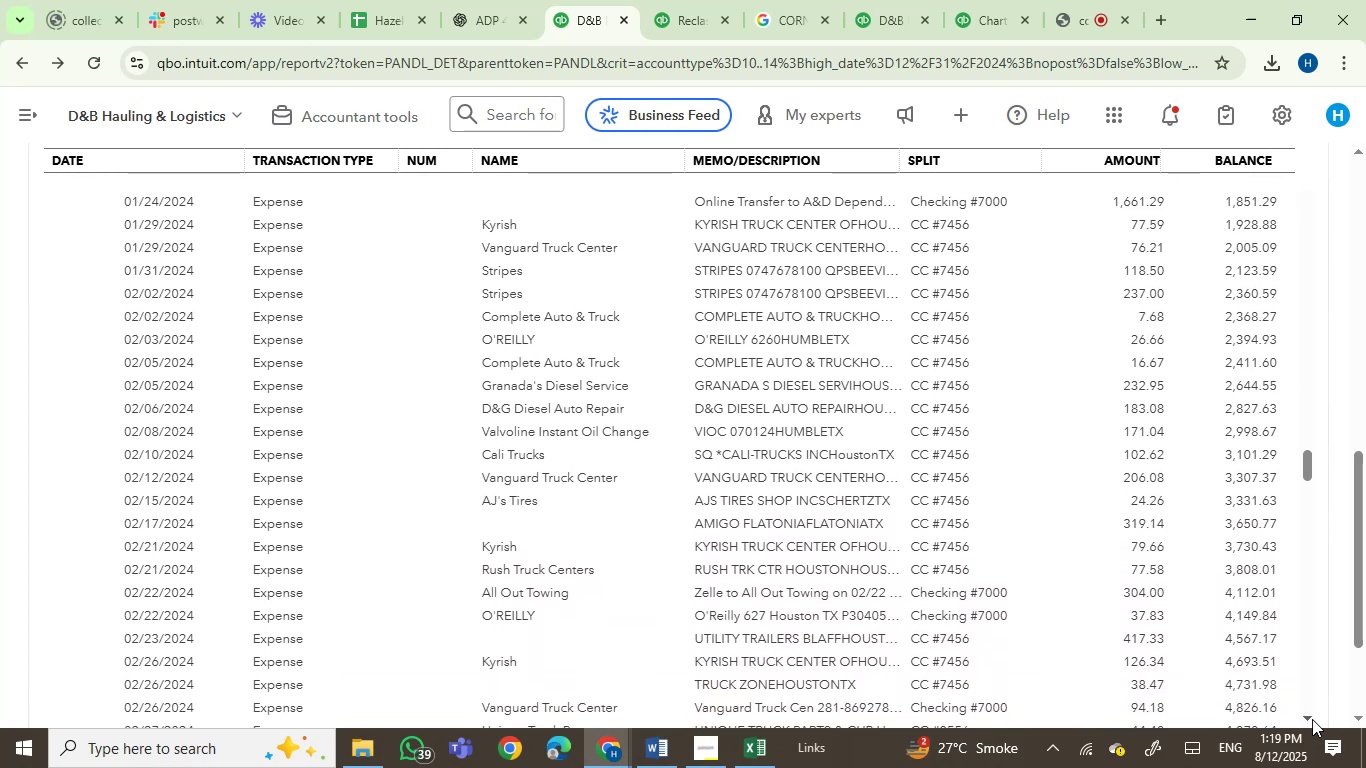 
double_click([1312, 719])
 